 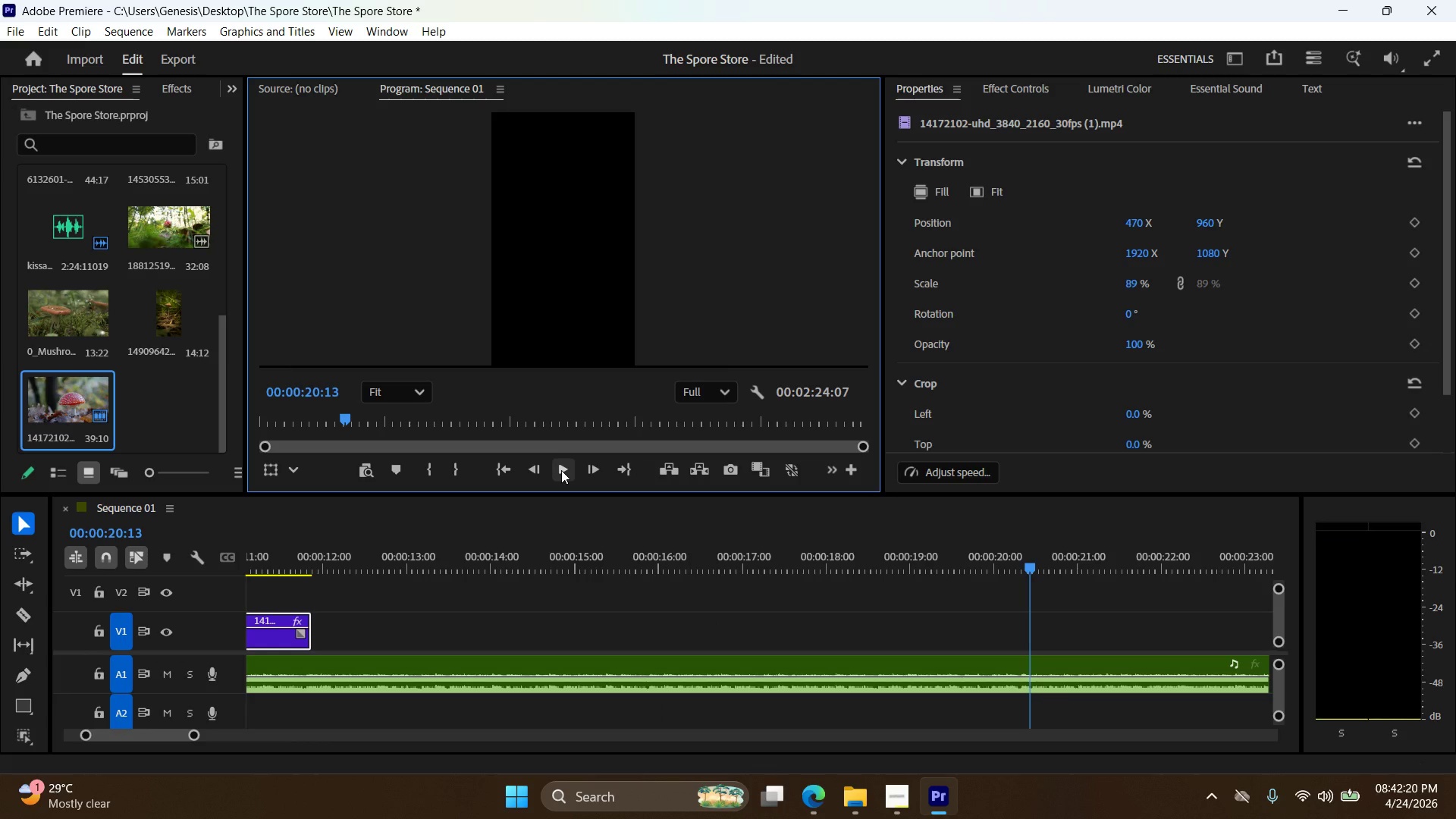 
left_click([1319, 794])
 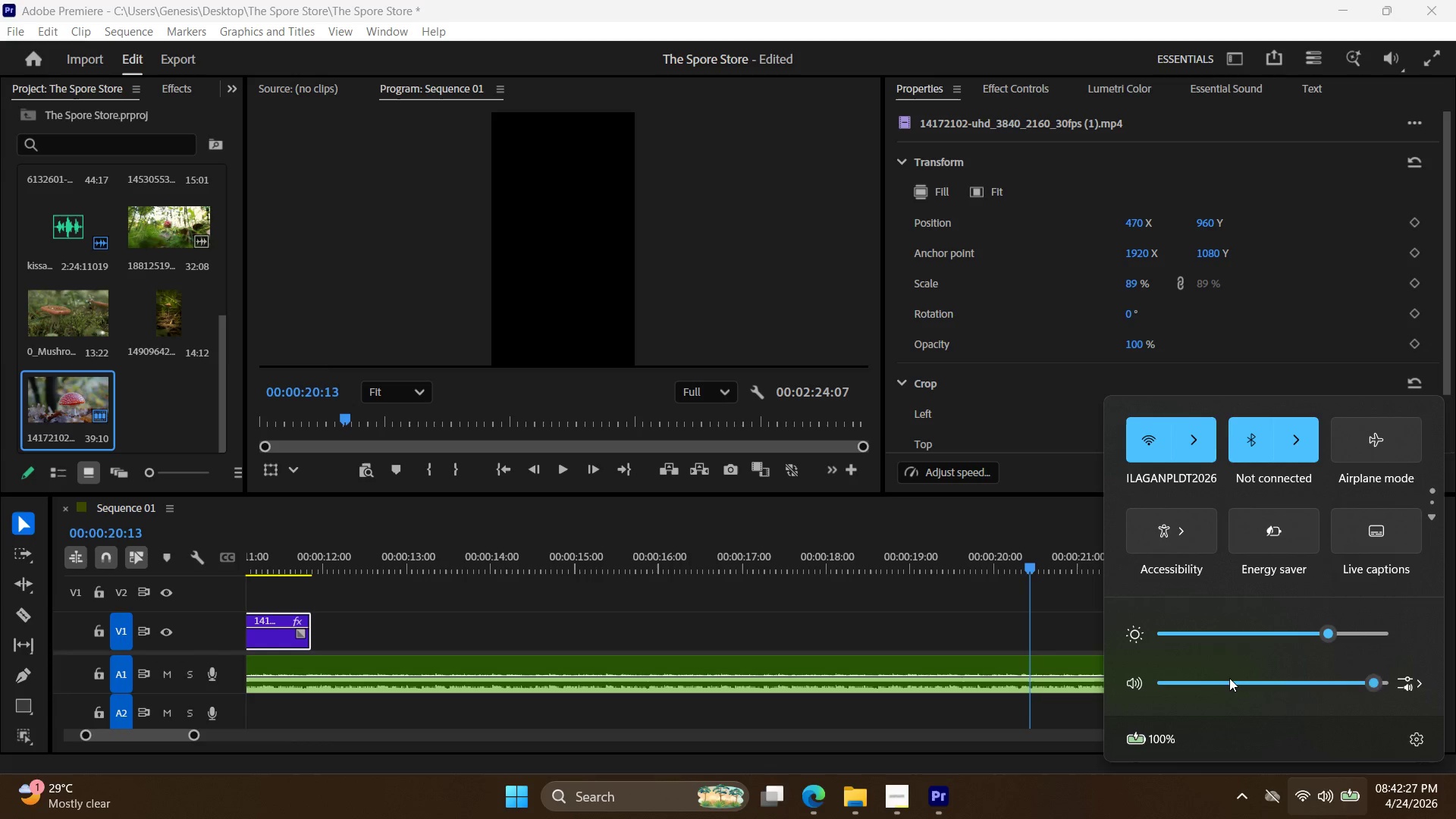 
double_click([1200, 683])
 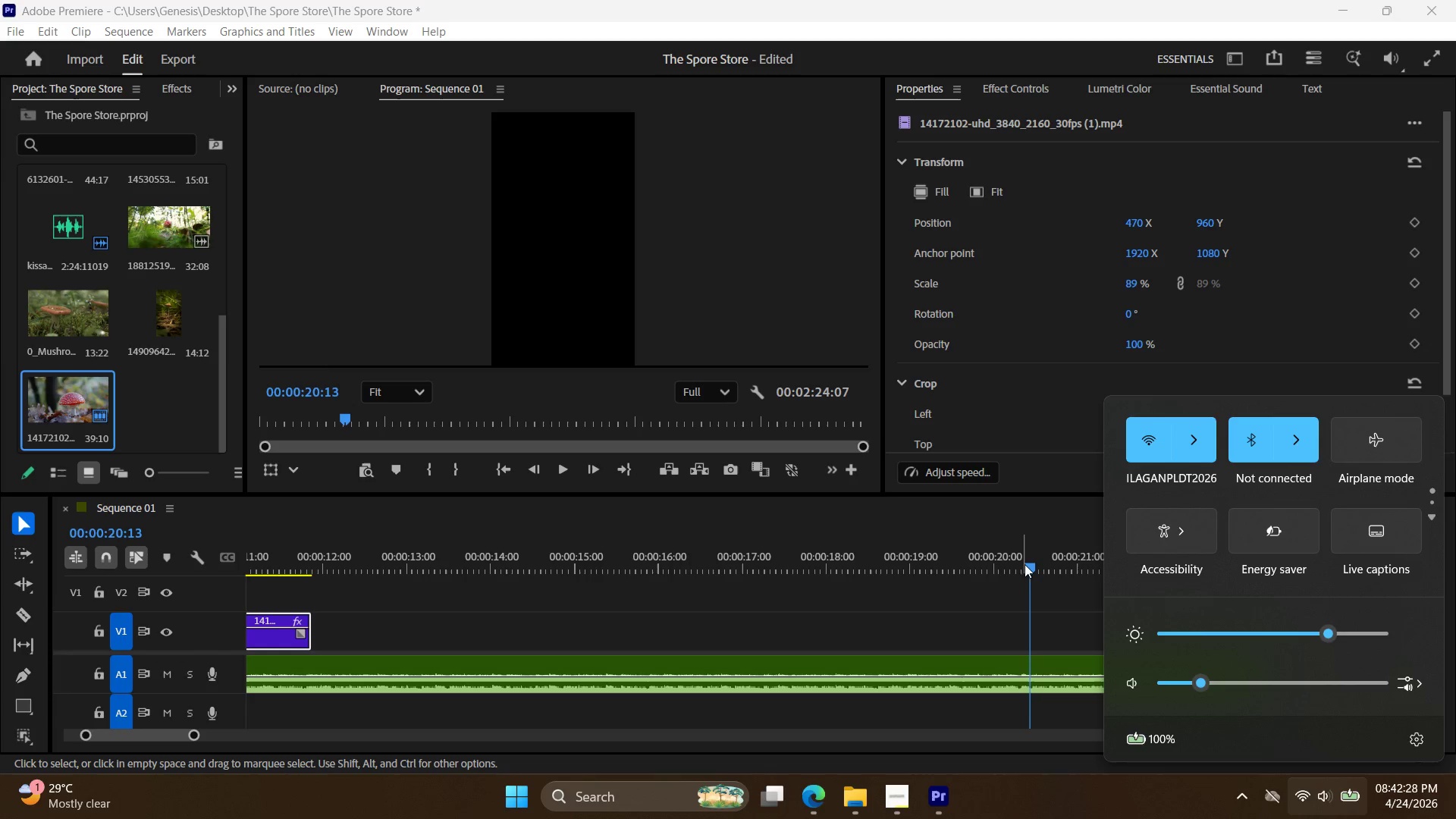 
left_click_drag(start_coordinate=[1028, 565], to_coordinate=[502, 575])
 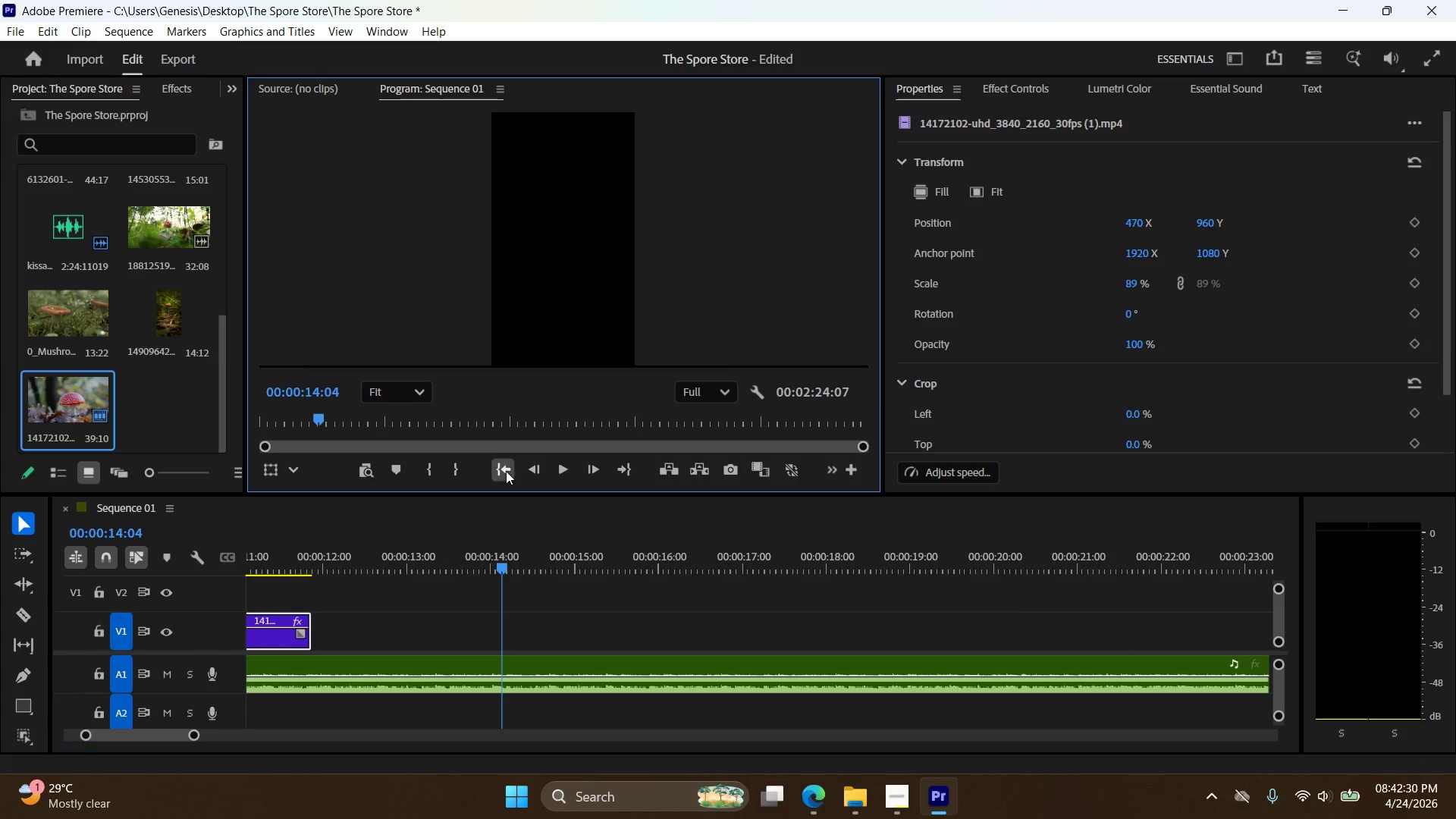 
double_click([562, 473])
 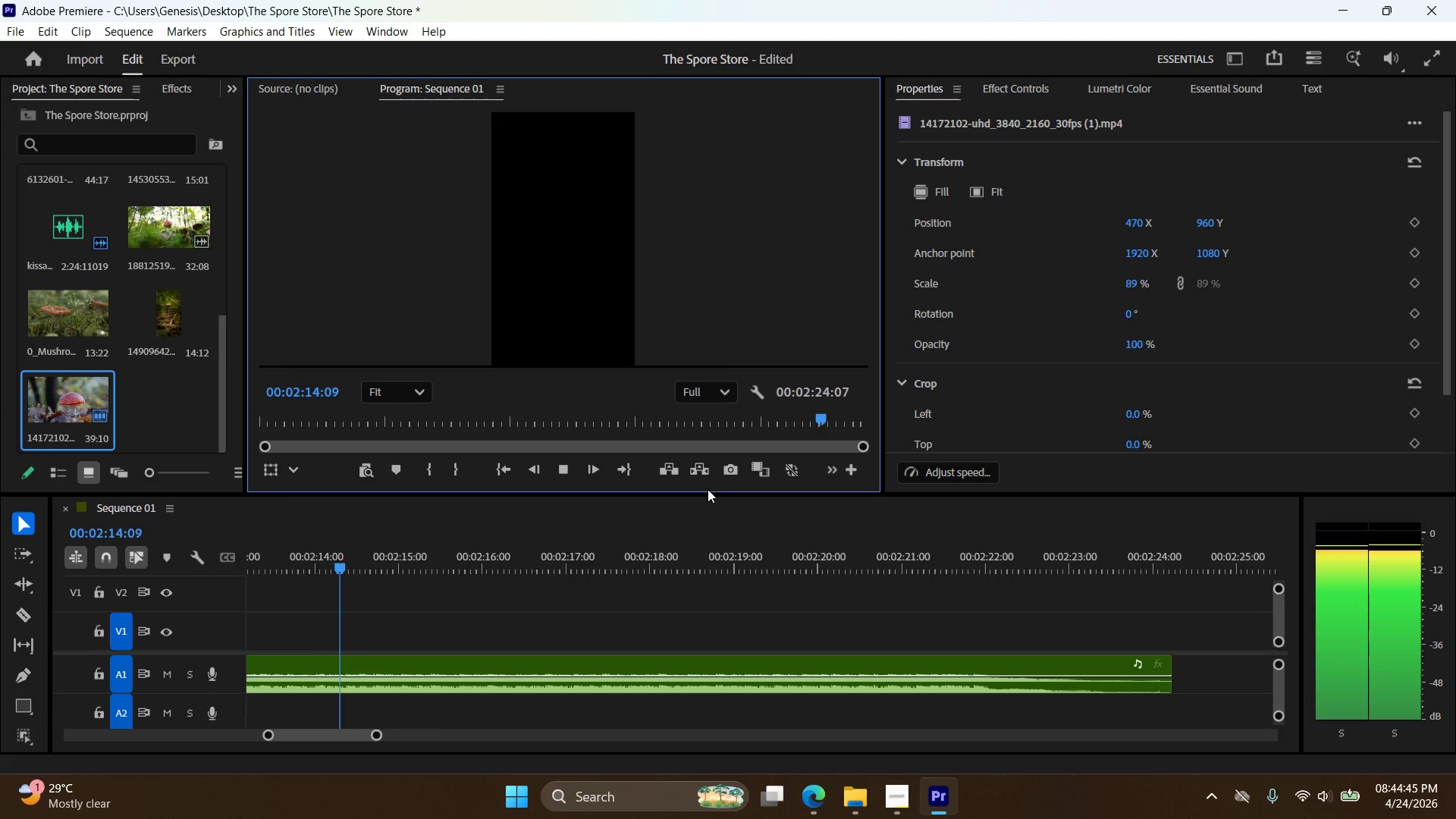 
wait(139.61)
 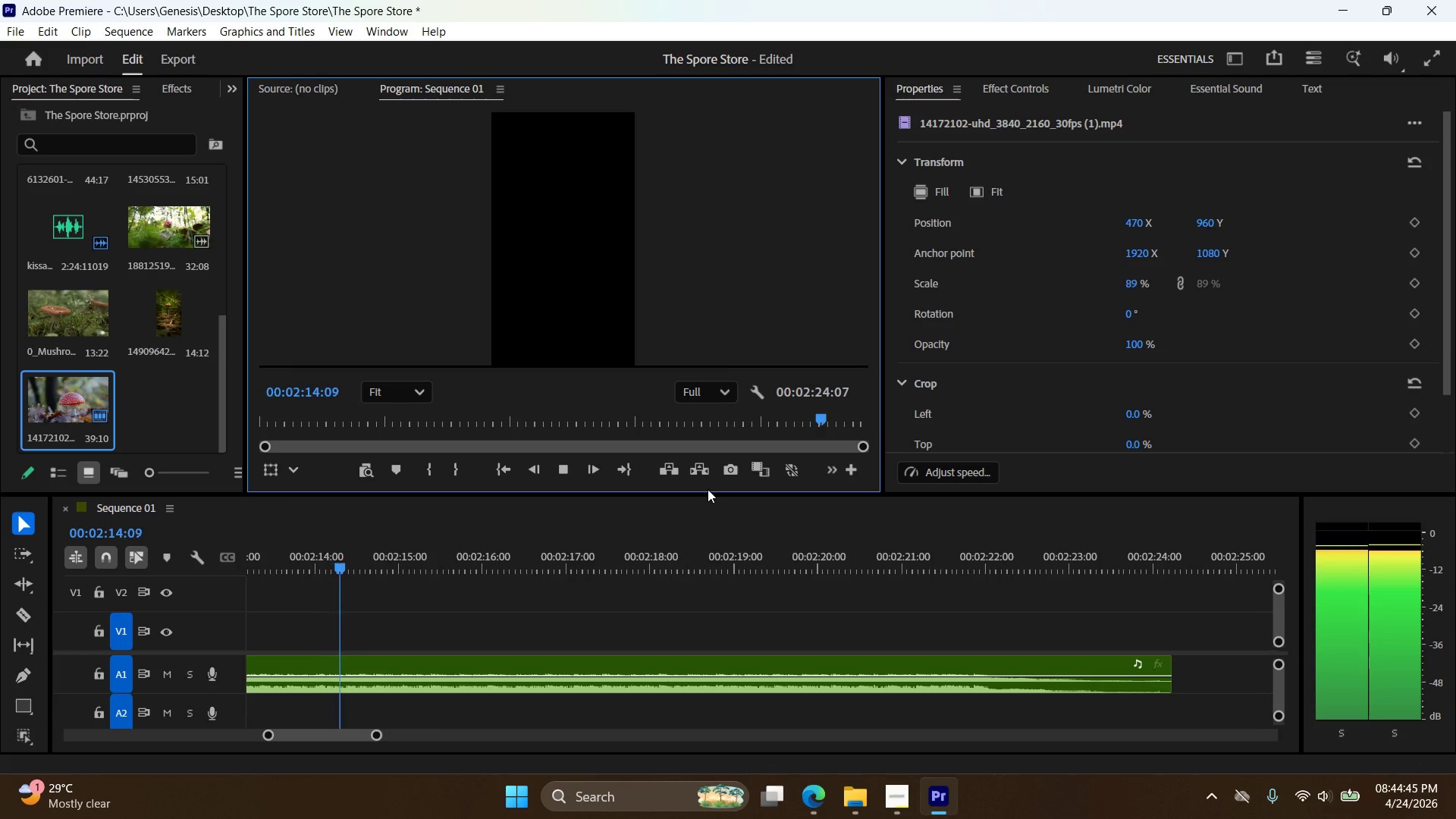 
left_click([571, 471])
 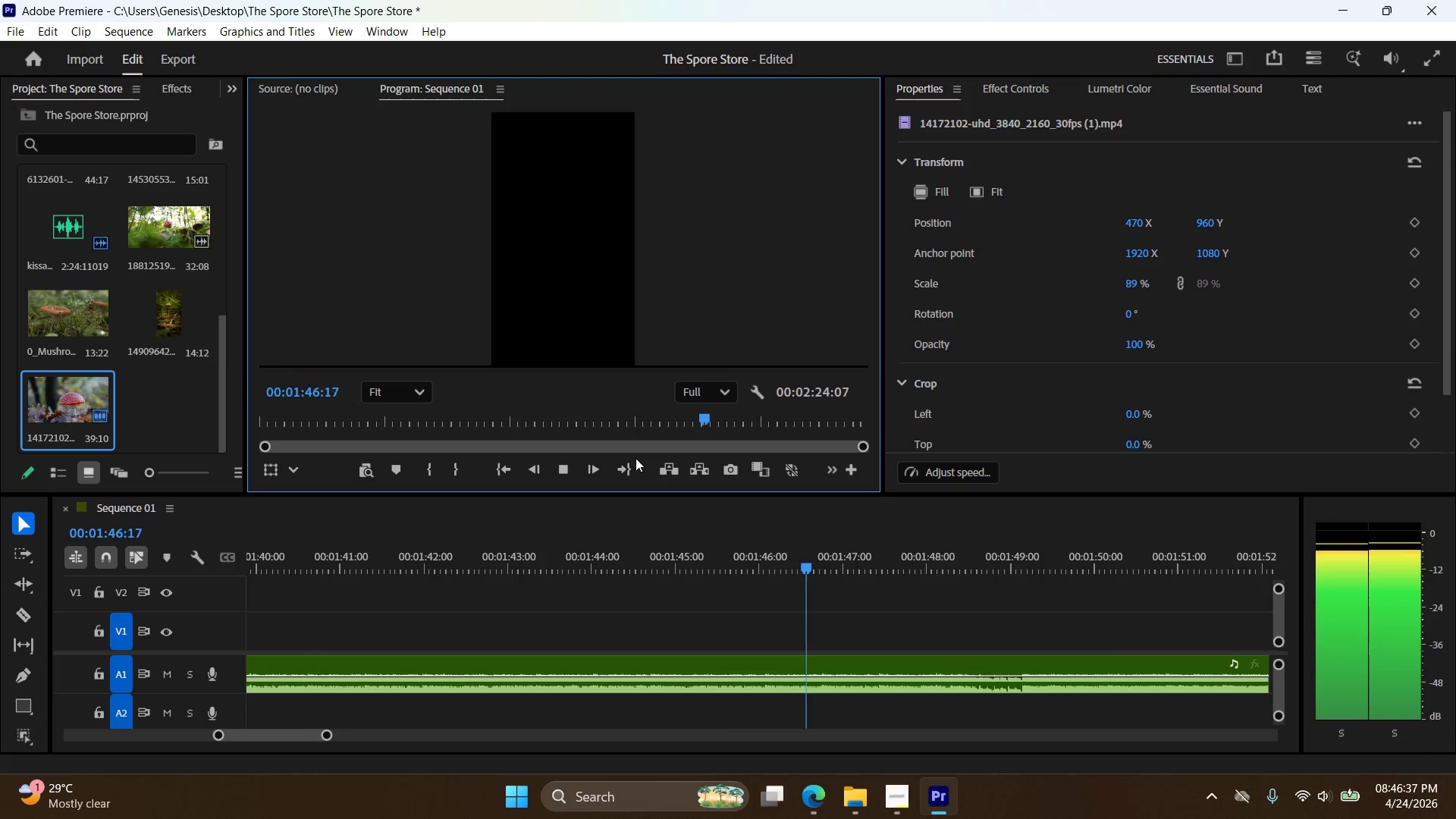 
wait(111.78)
 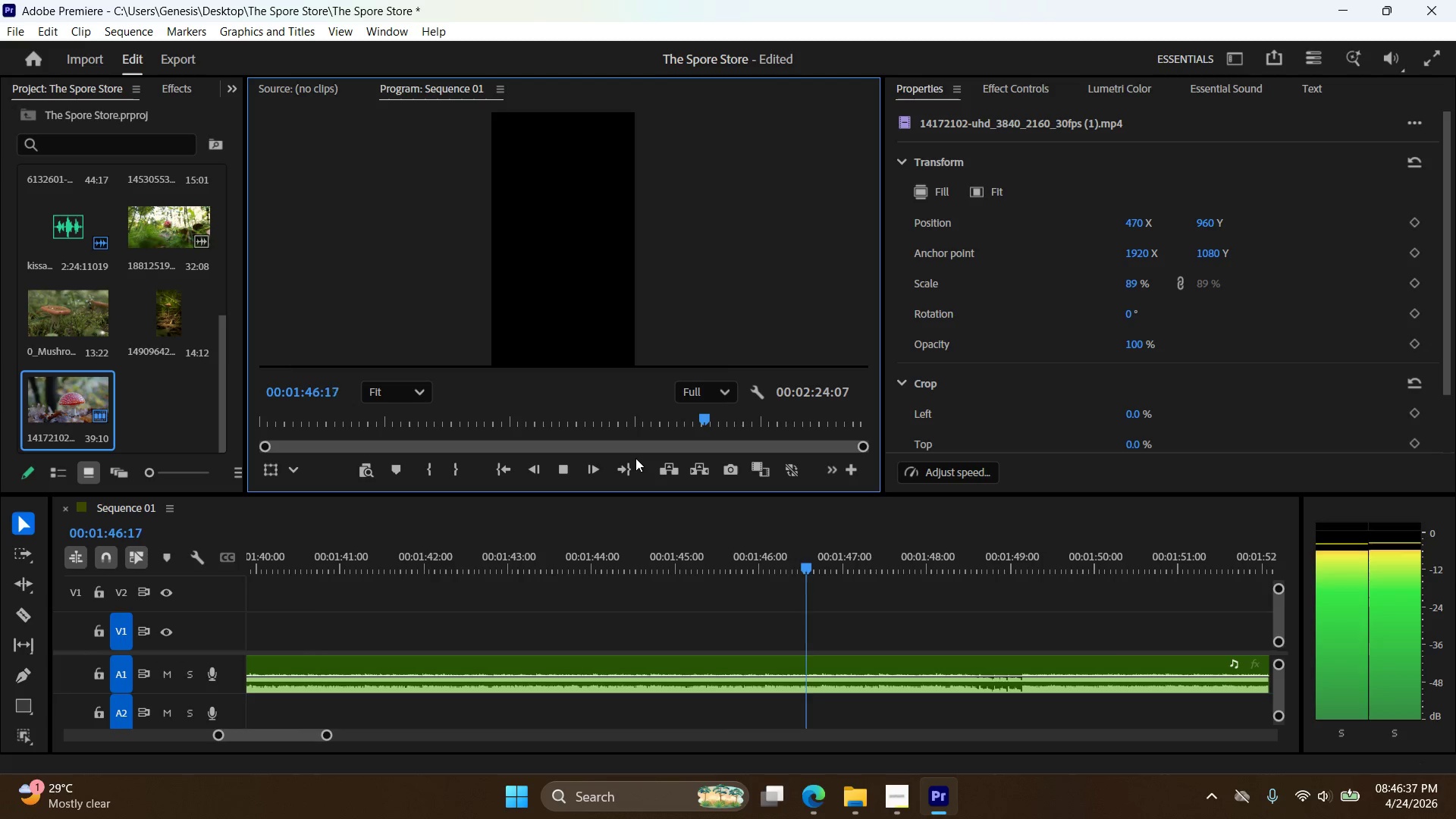 
double_click([560, 471])
 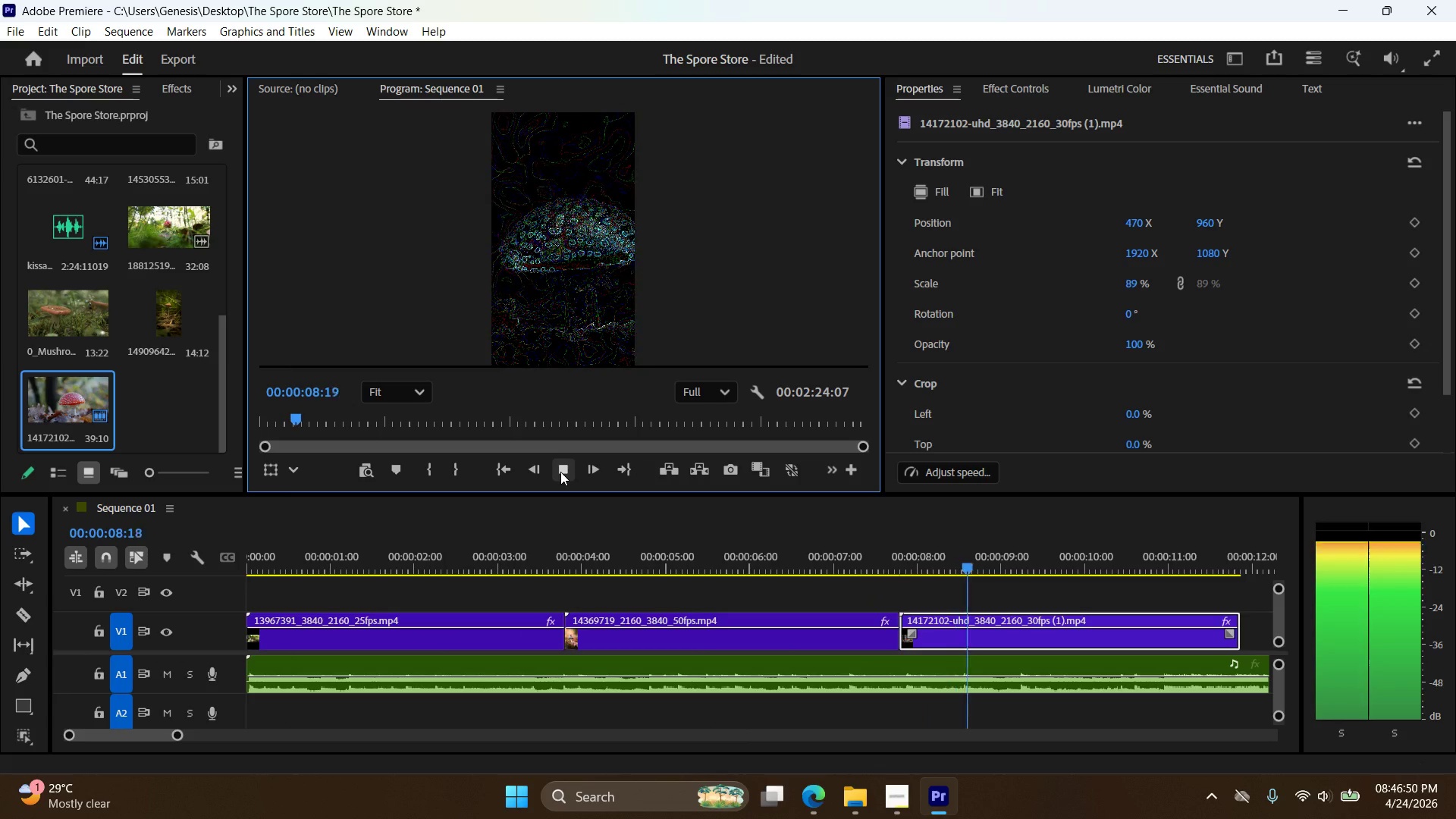 
wait(13.86)
 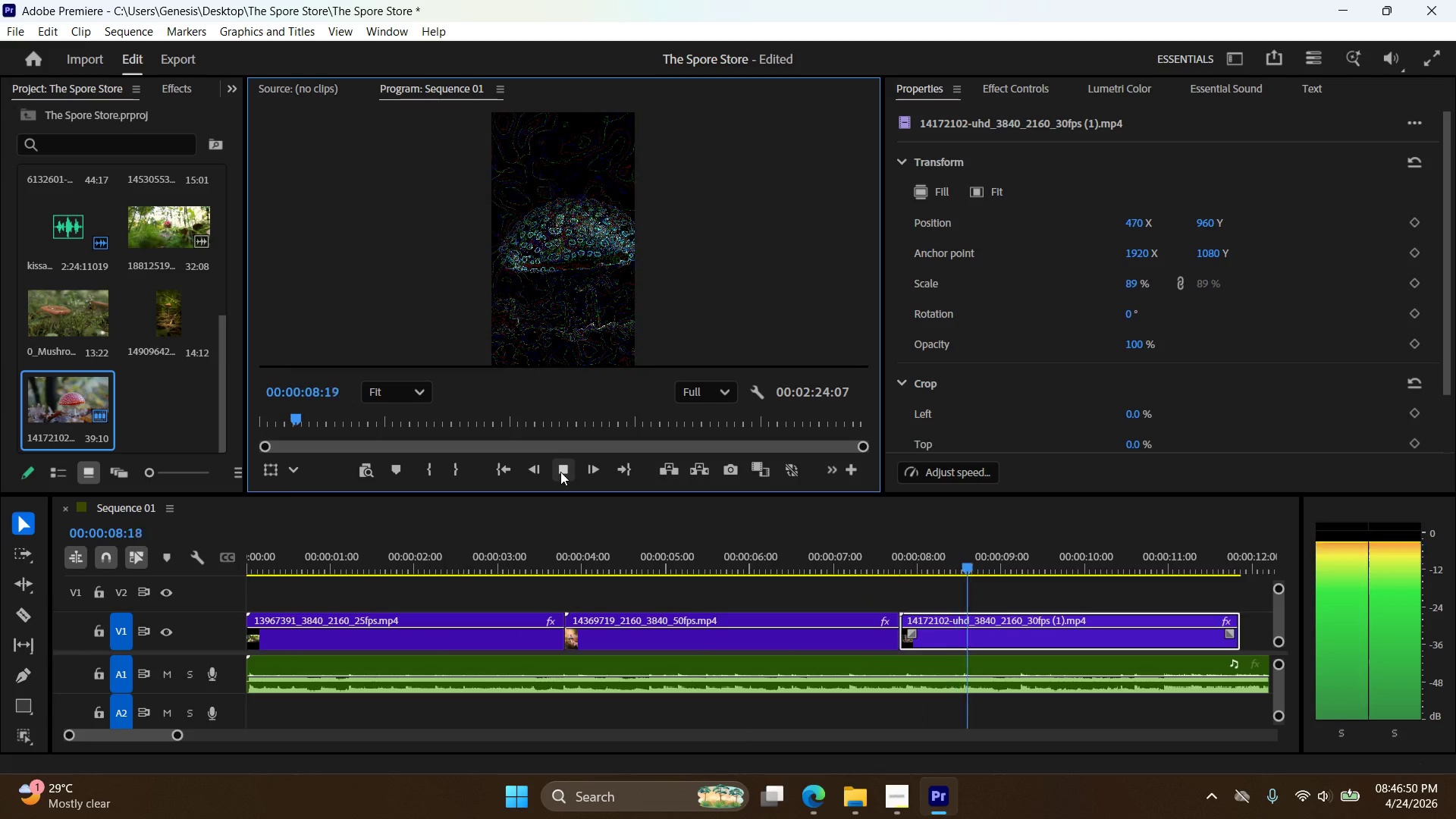 
left_click([559, 472])
 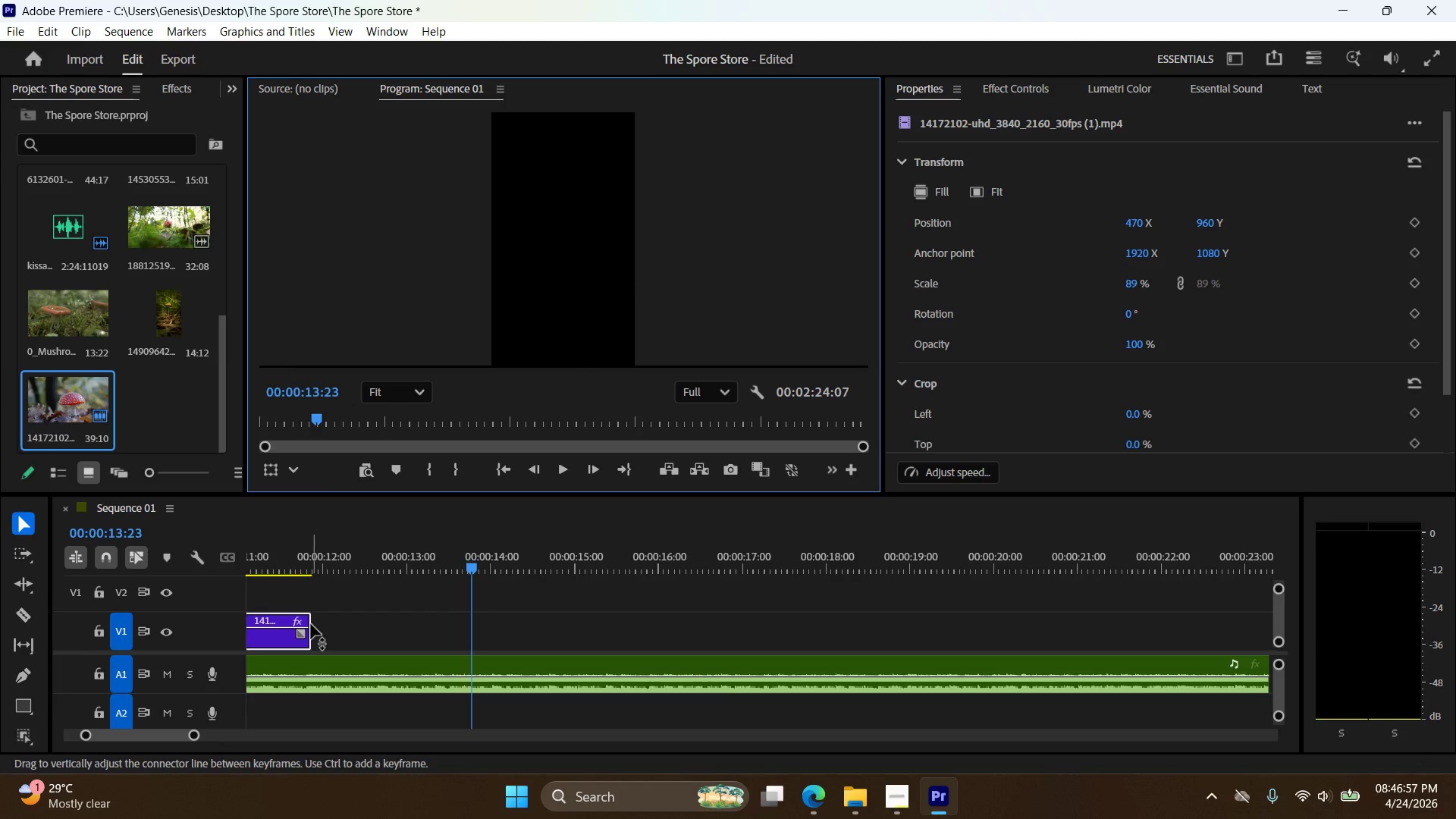 
left_click_drag(start_coordinate=[315, 622], to_coordinate=[331, 623])
 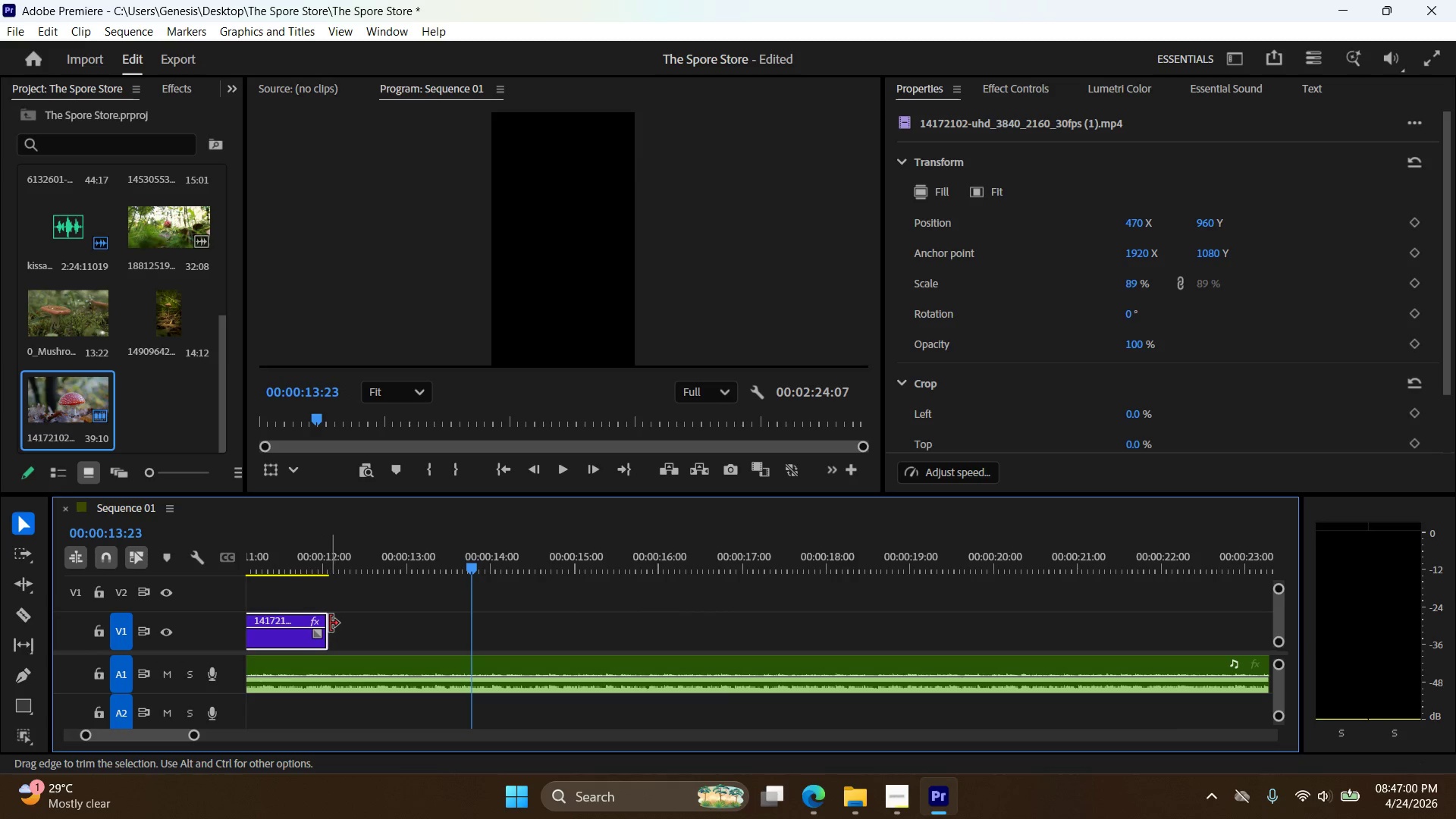 
left_click_drag(start_coordinate=[329, 623], to_coordinate=[322, 624])
 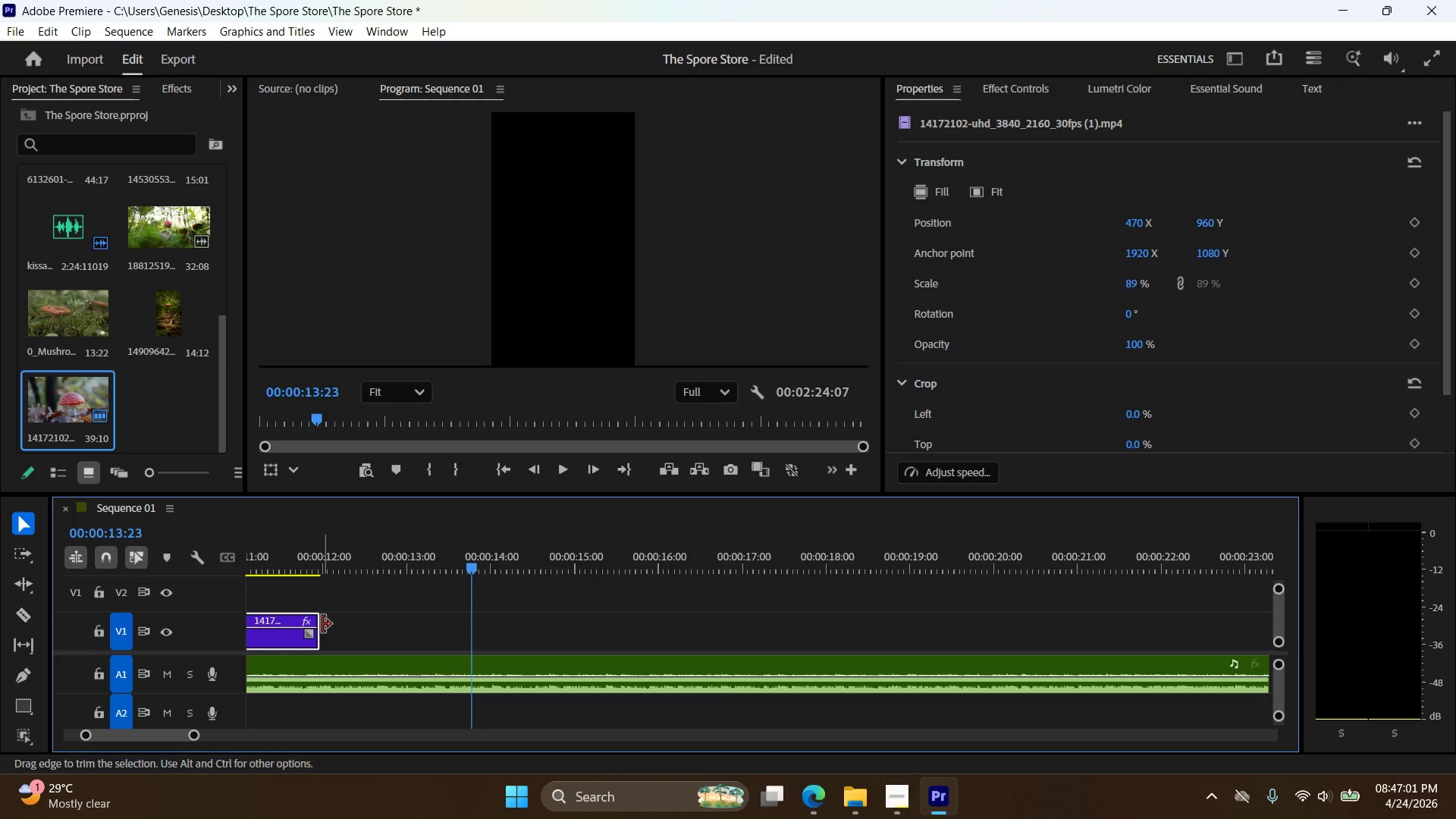 
left_click_drag(start_coordinate=[322, 624], to_coordinate=[326, 625])
 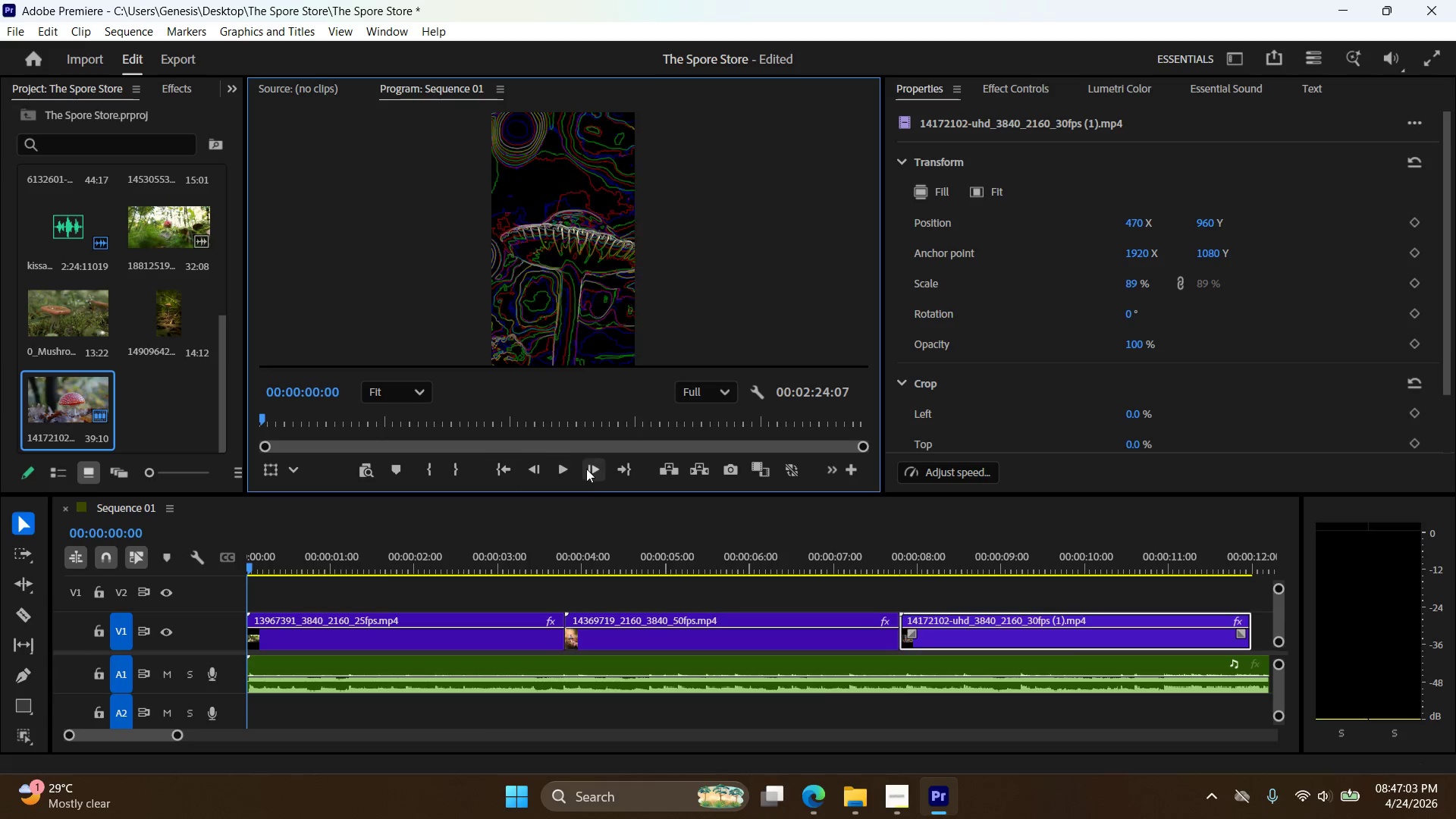 
left_click([571, 469])
 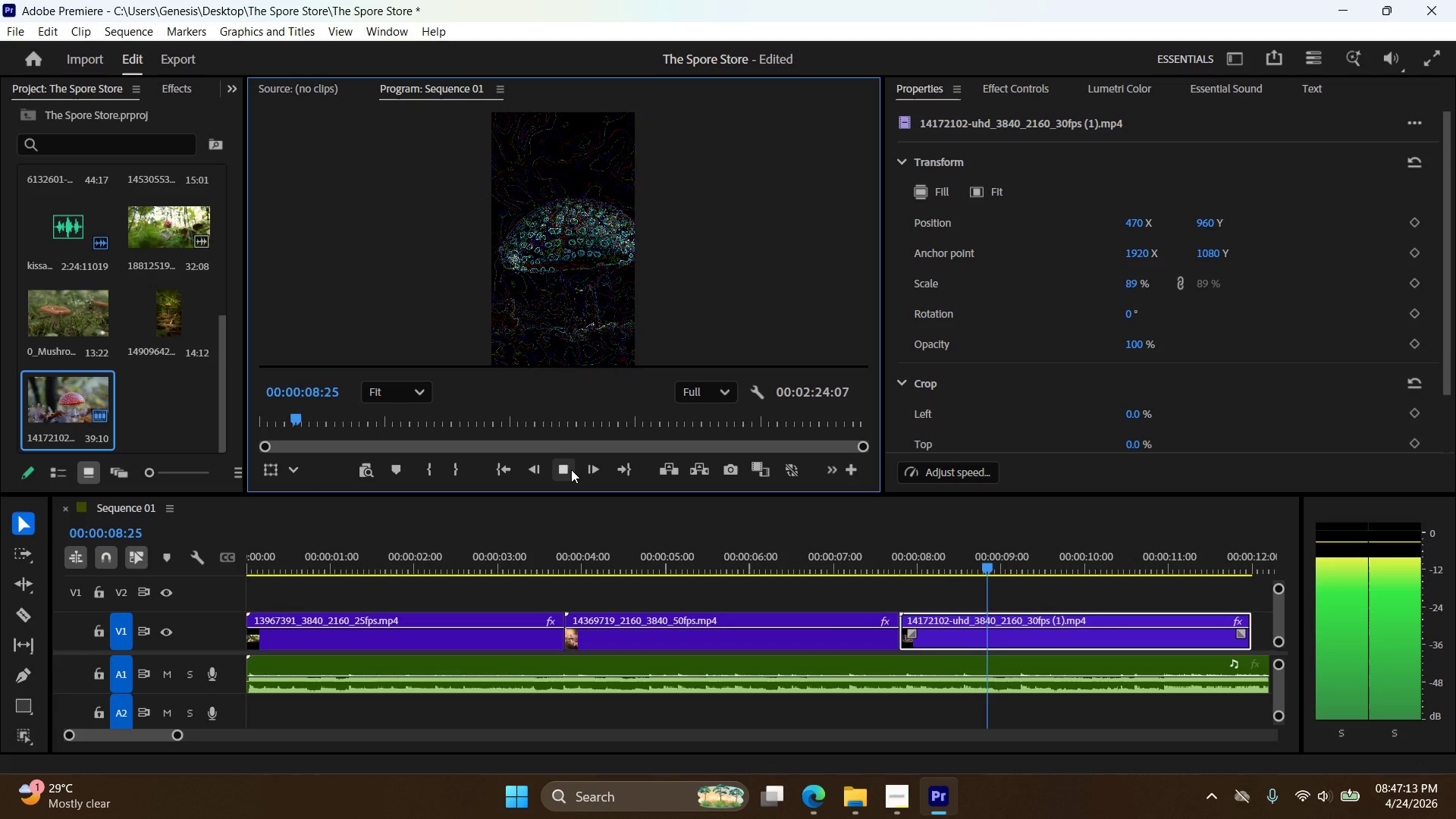 
wait(14.08)
 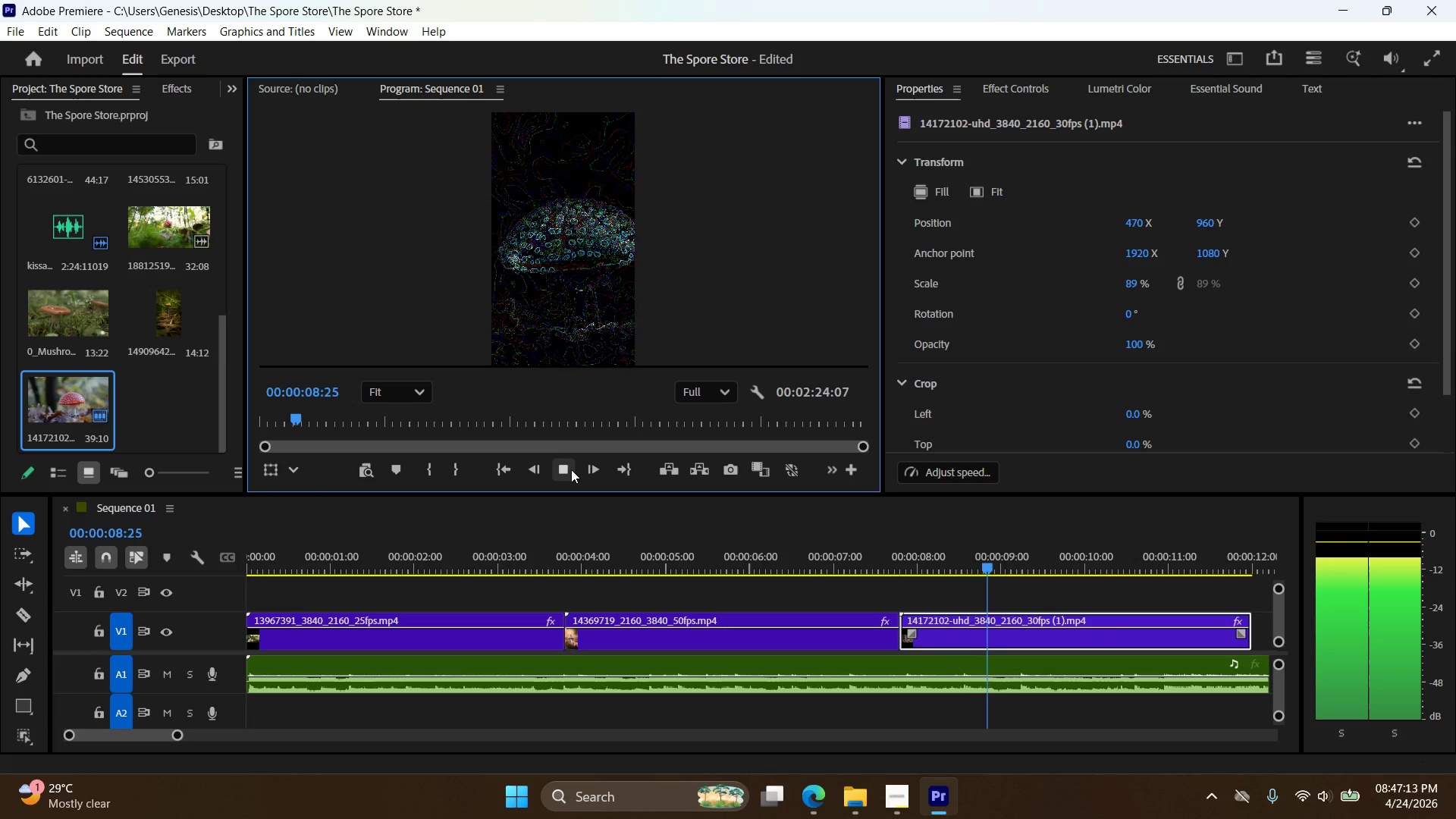 
left_click([506, 470])
 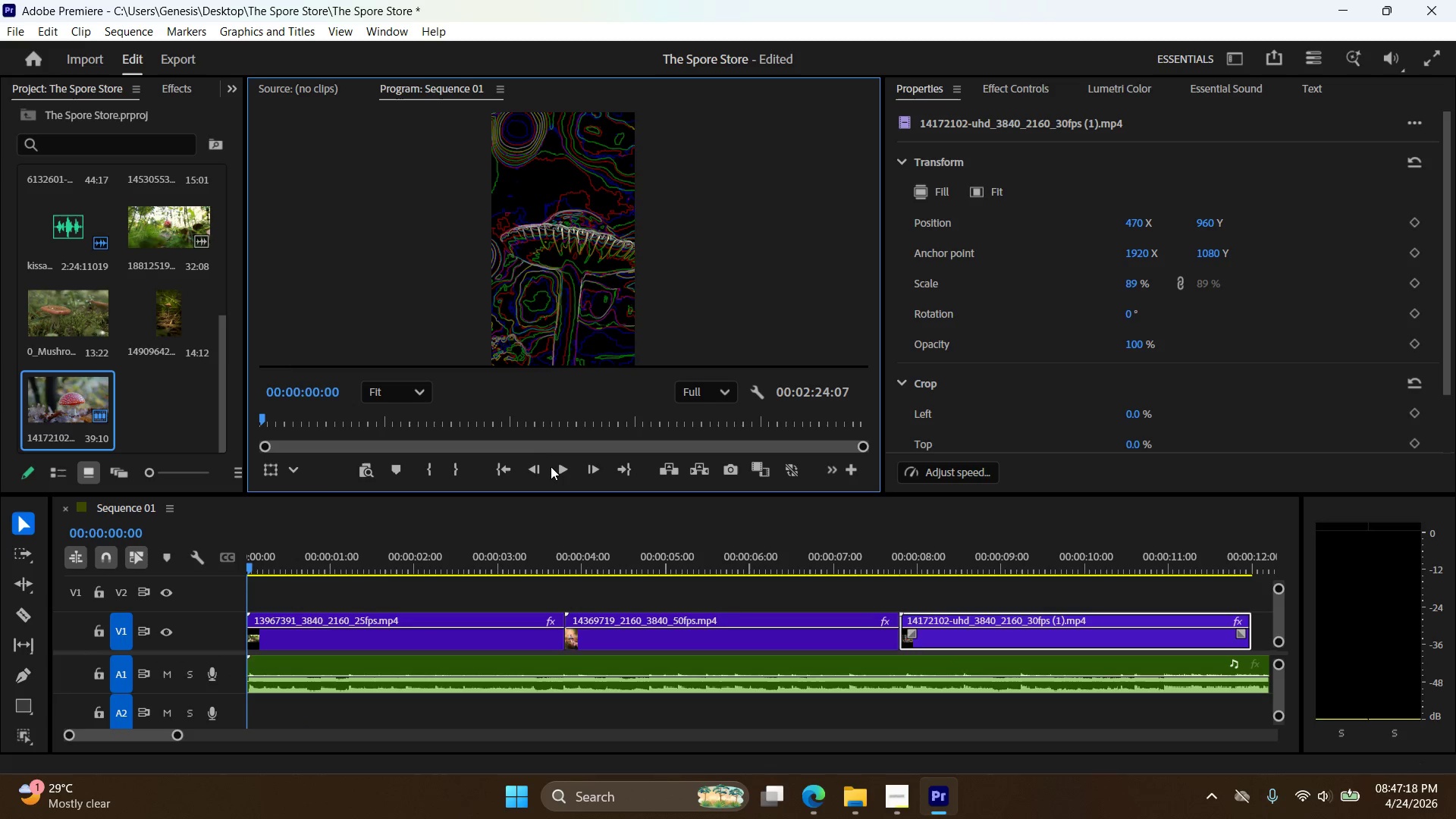 
left_click([564, 467])
 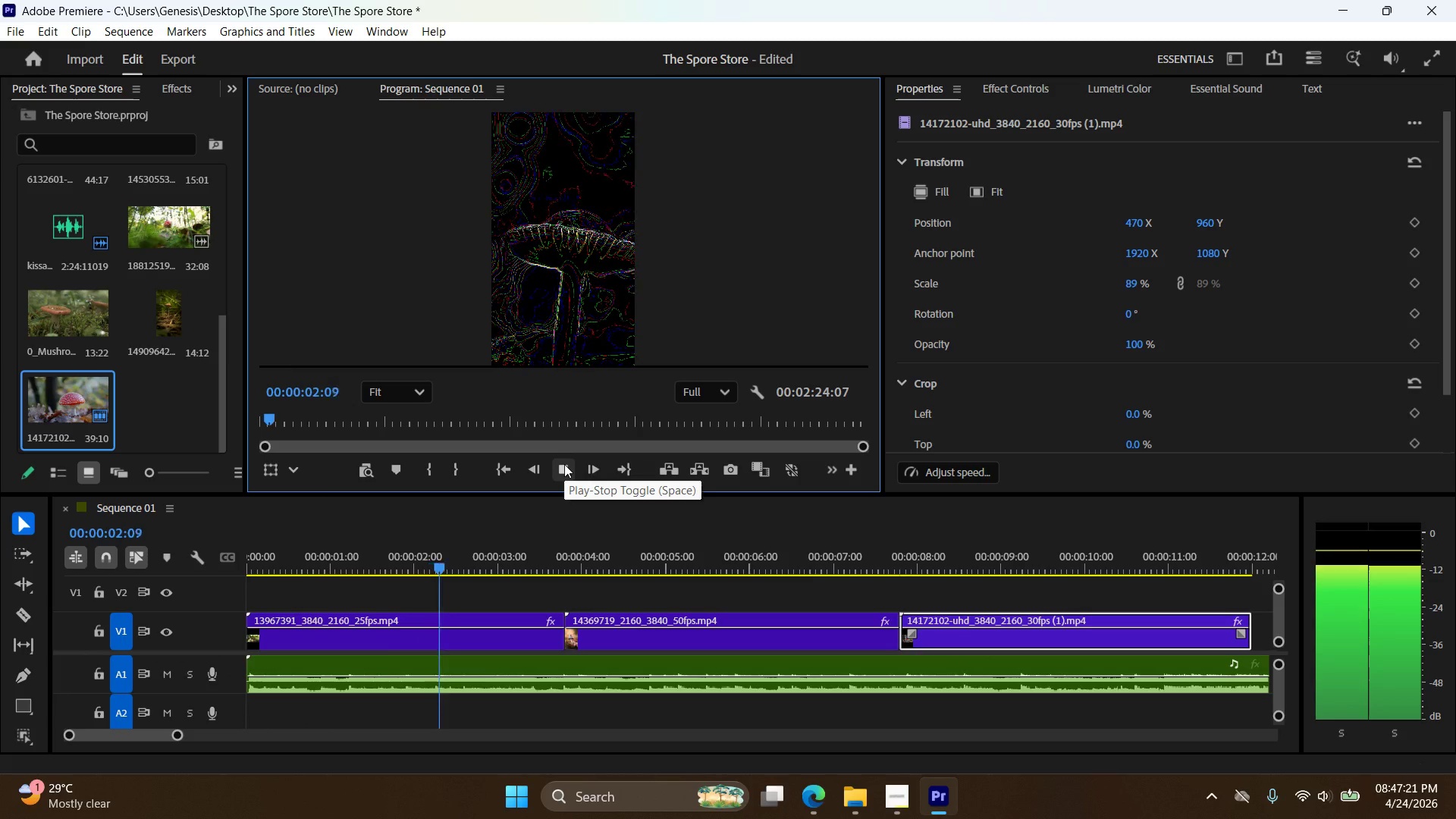 
left_click([564, 464])
 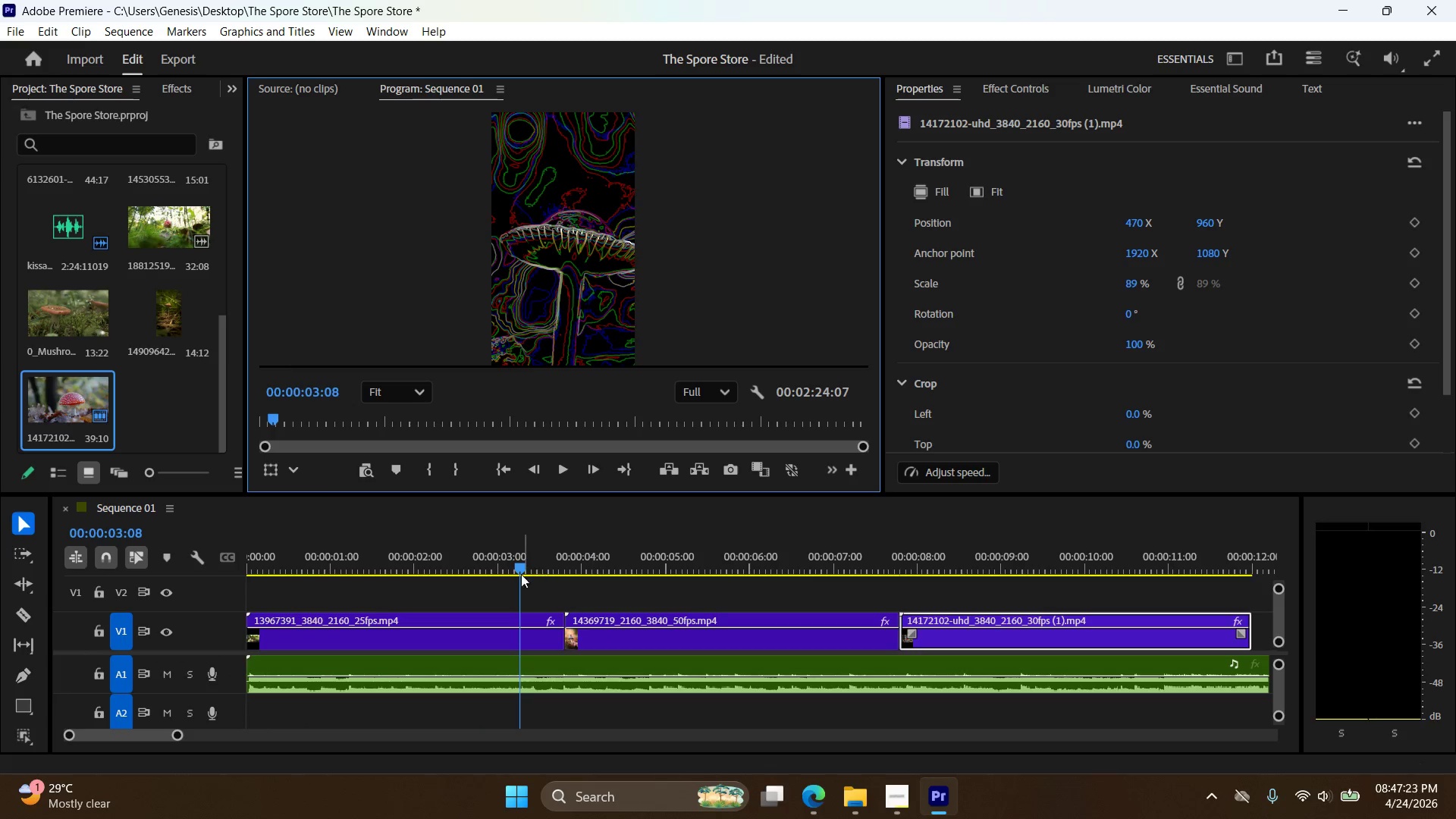 
left_click_drag(start_coordinate=[522, 566], to_coordinate=[233, 579])
 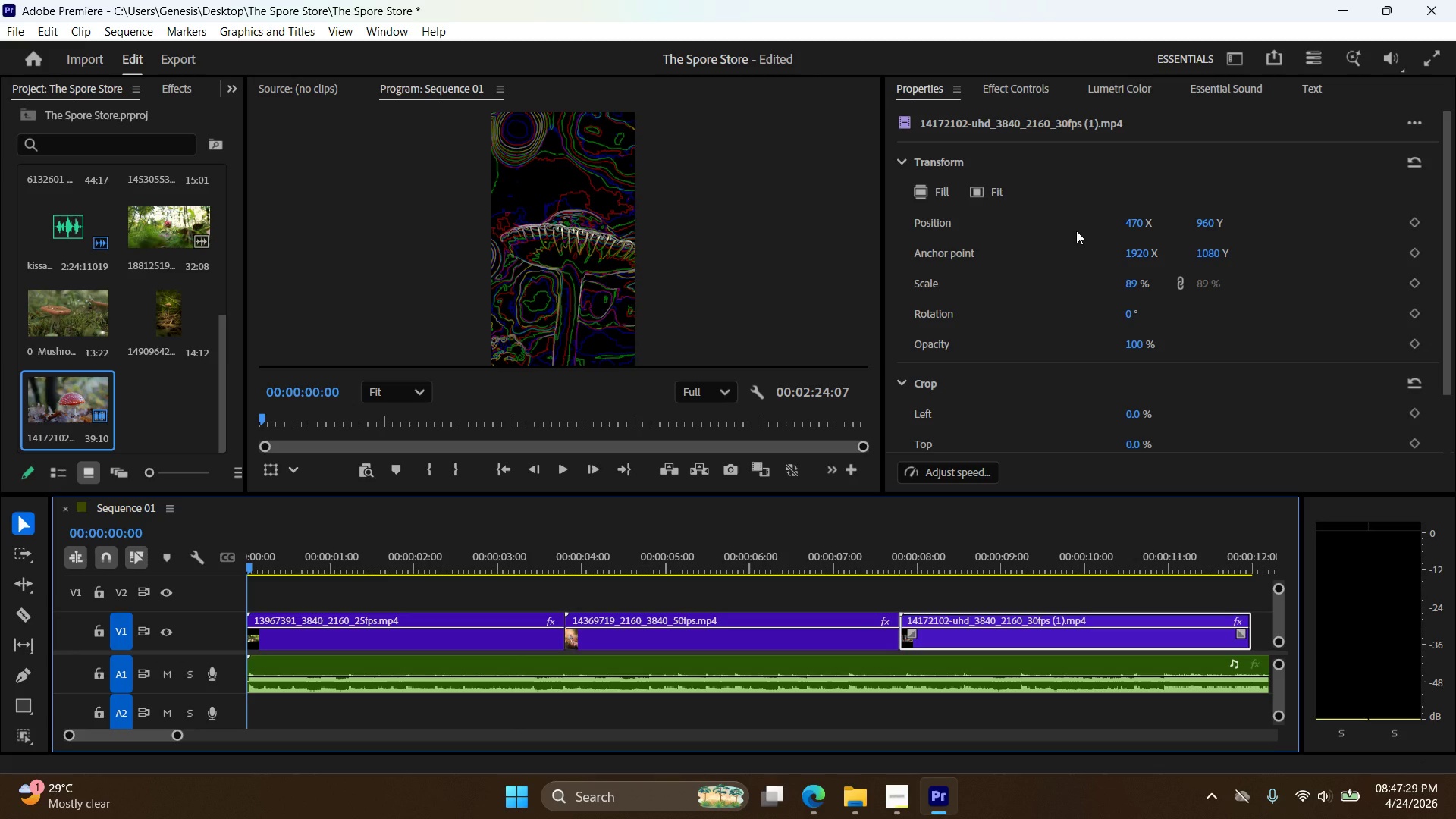 
wait(10.17)
 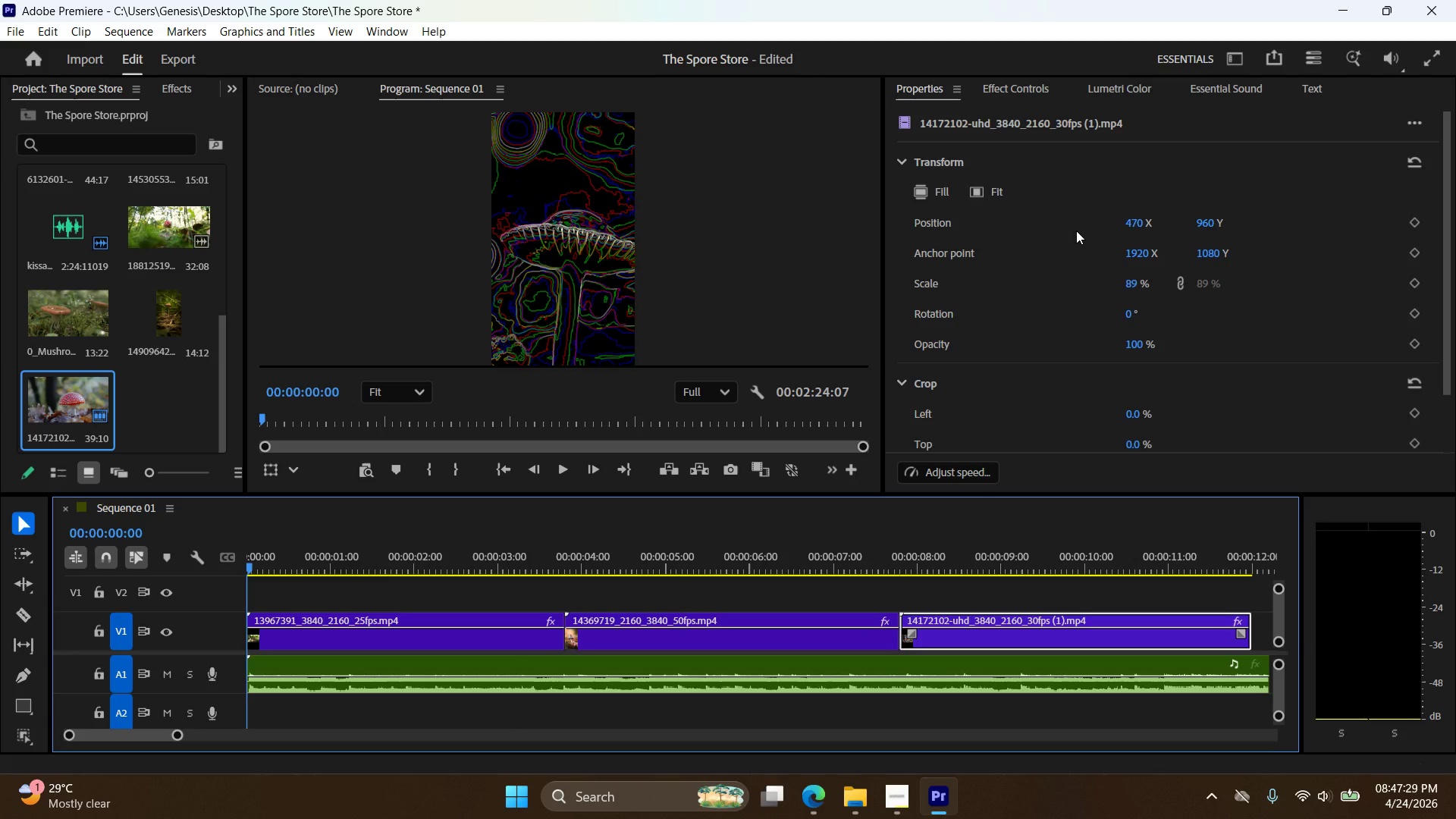 
left_click([457, 632])
 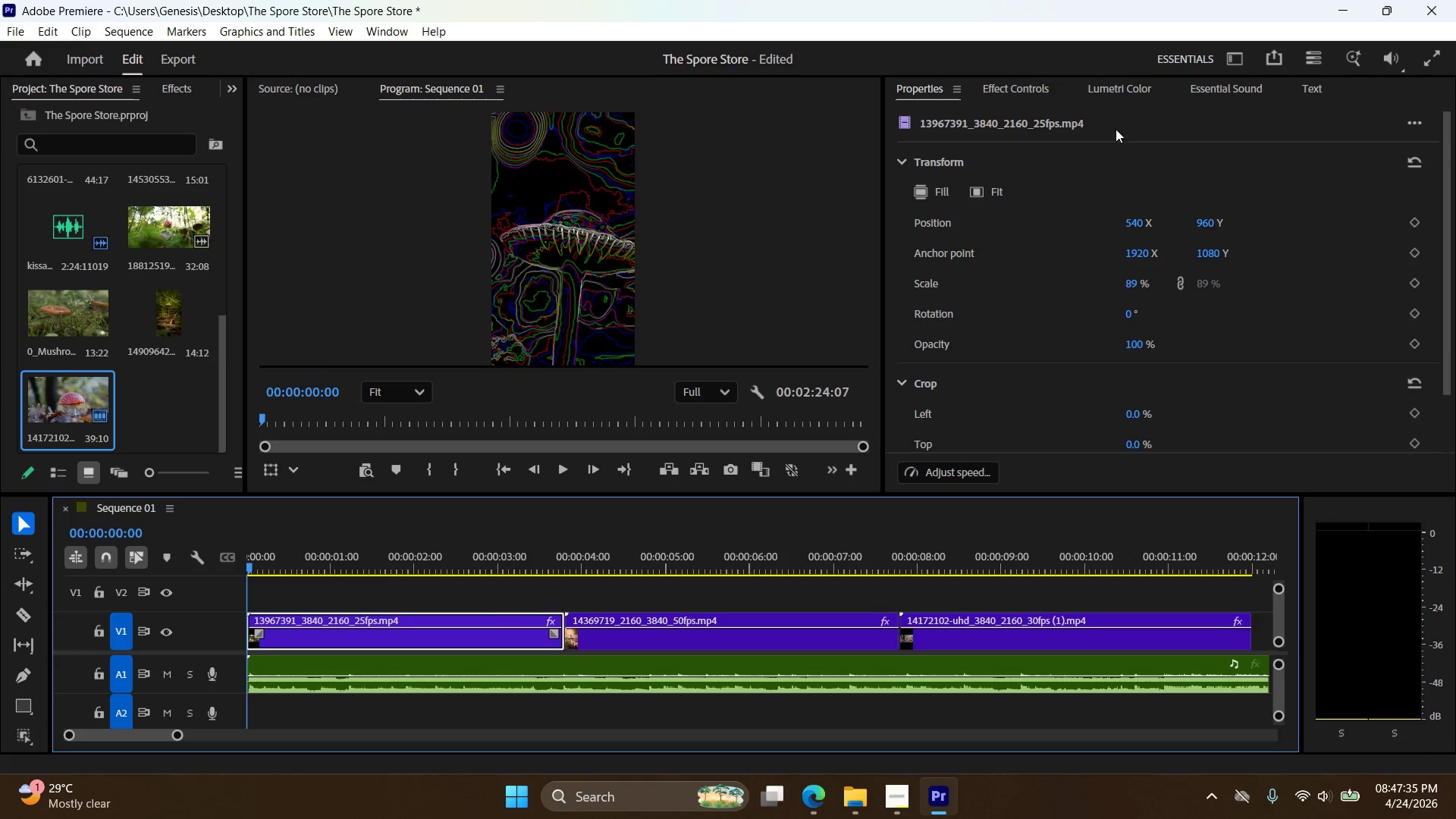 
left_click([1015, 89])
 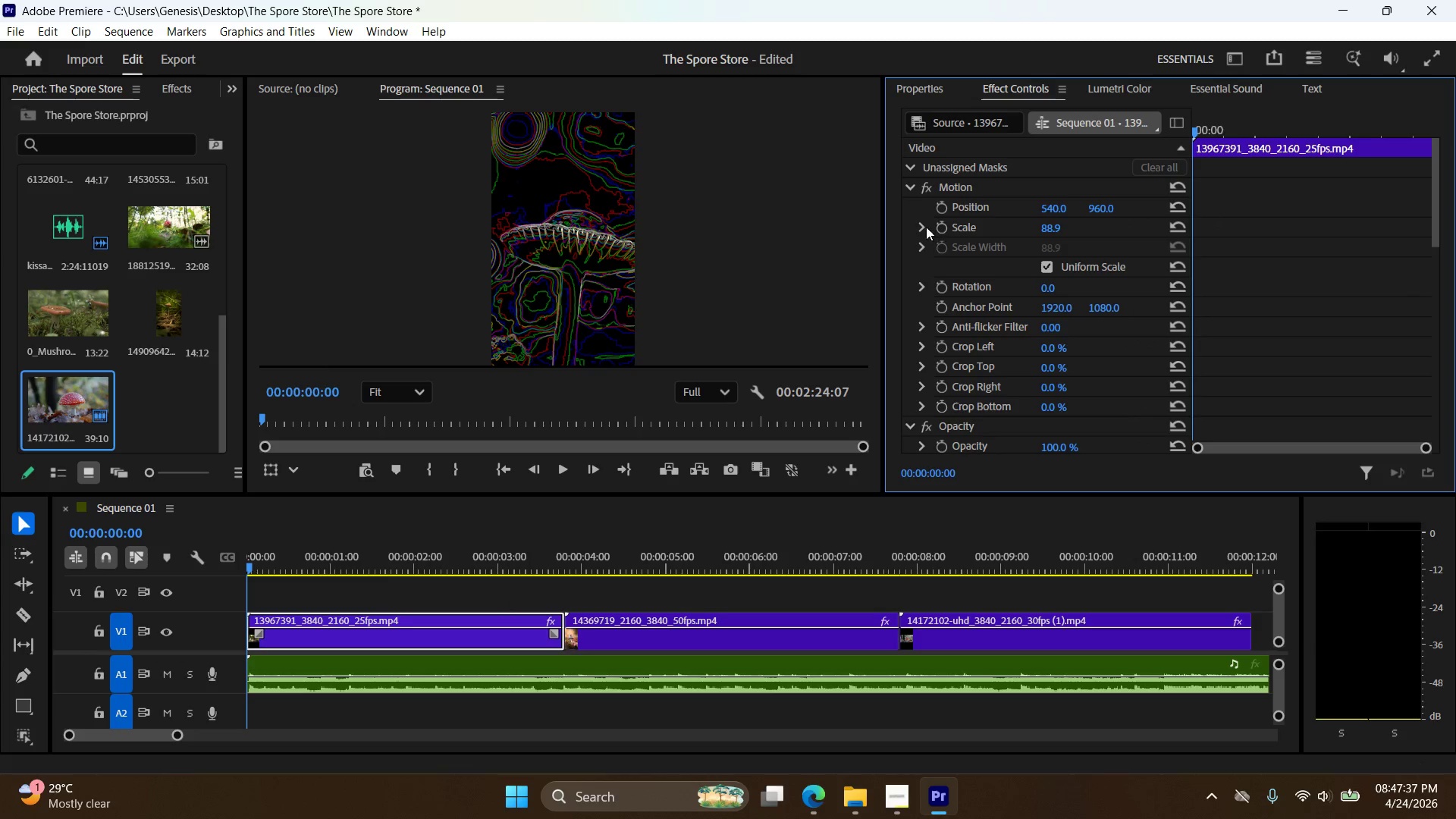 
left_click([922, 226])
 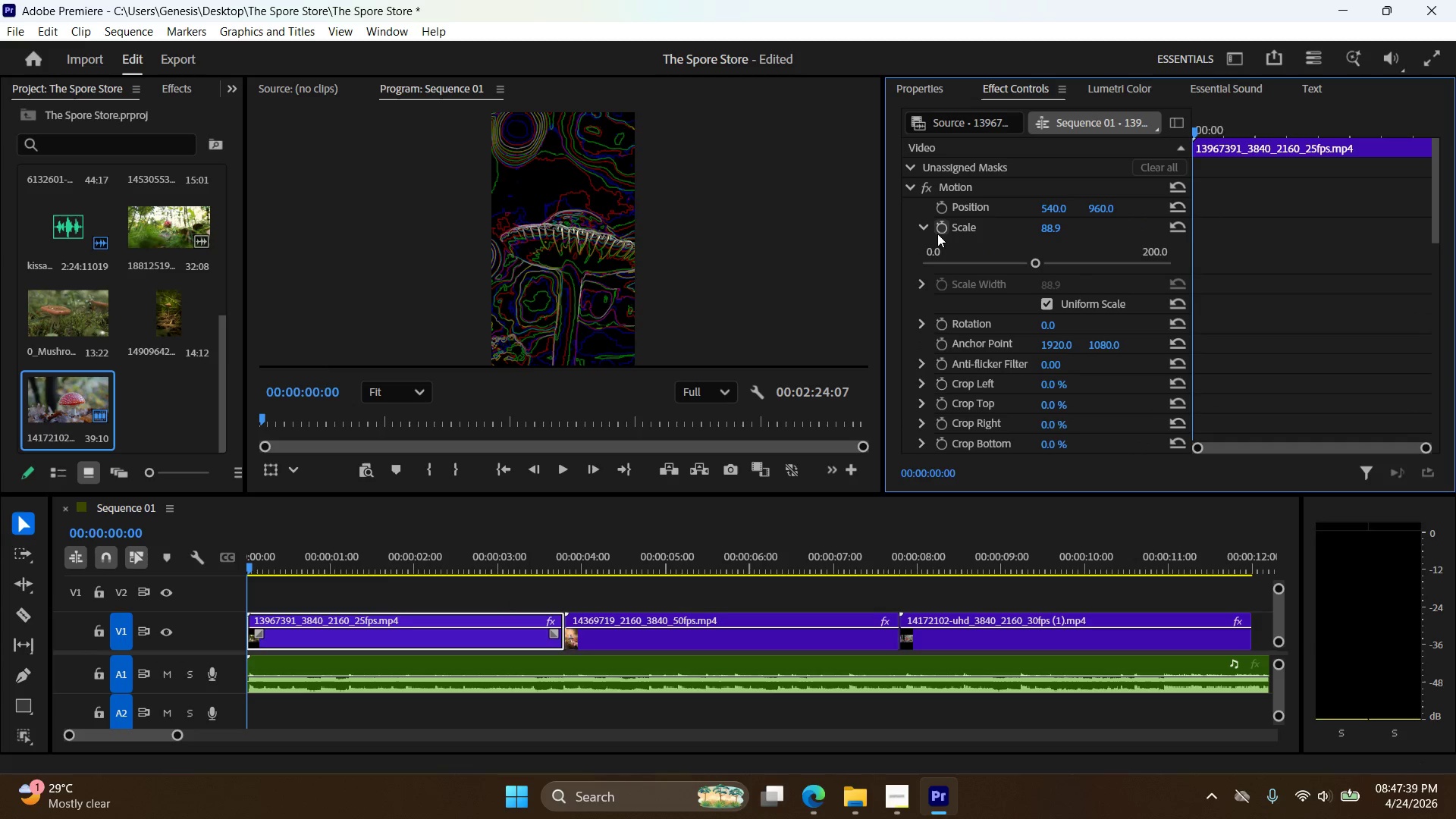 
left_click([942, 231])
 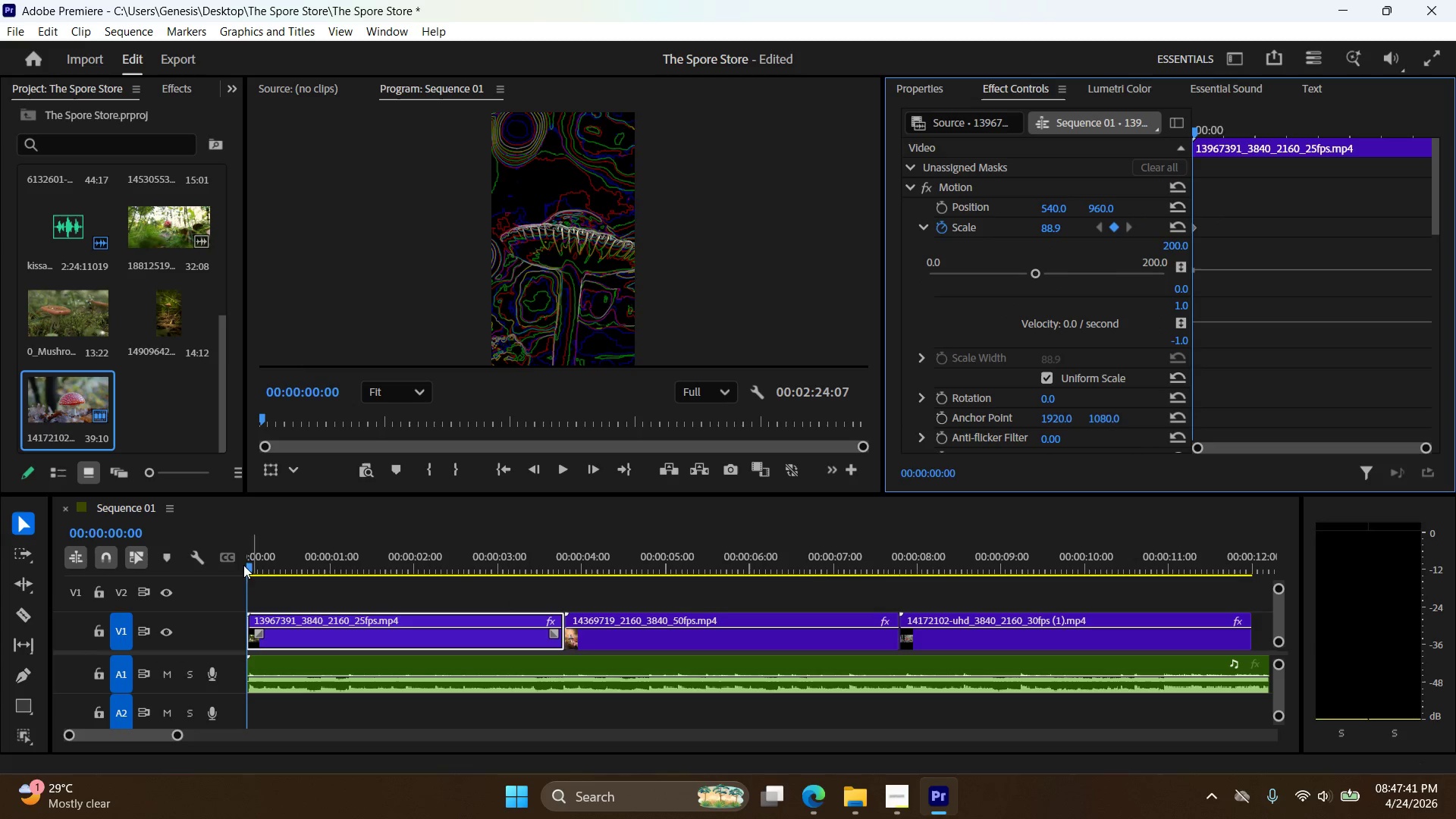 
left_click_drag(start_coordinate=[249, 566], to_coordinate=[564, 570])
 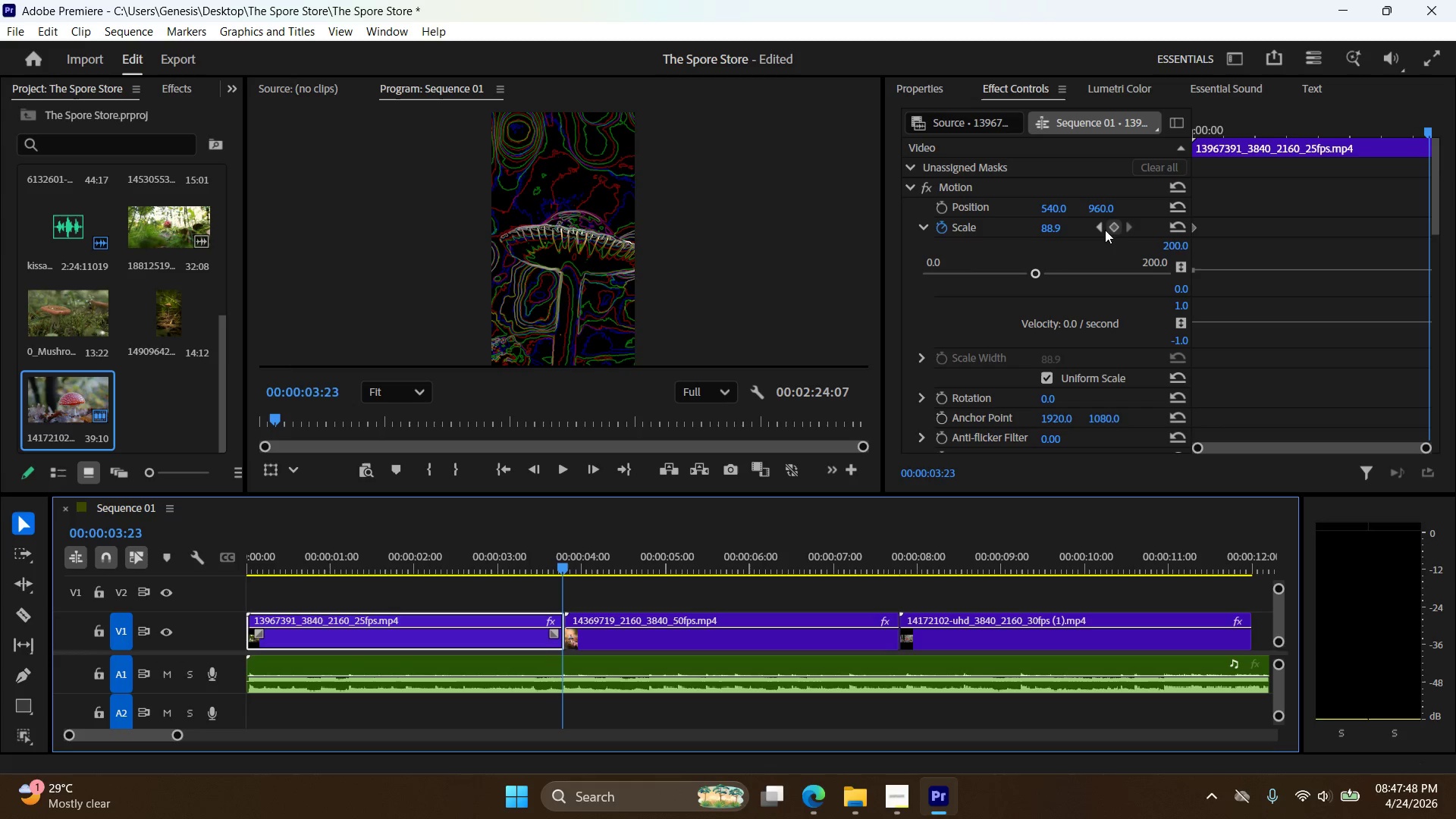 
double_click([1067, 224])
 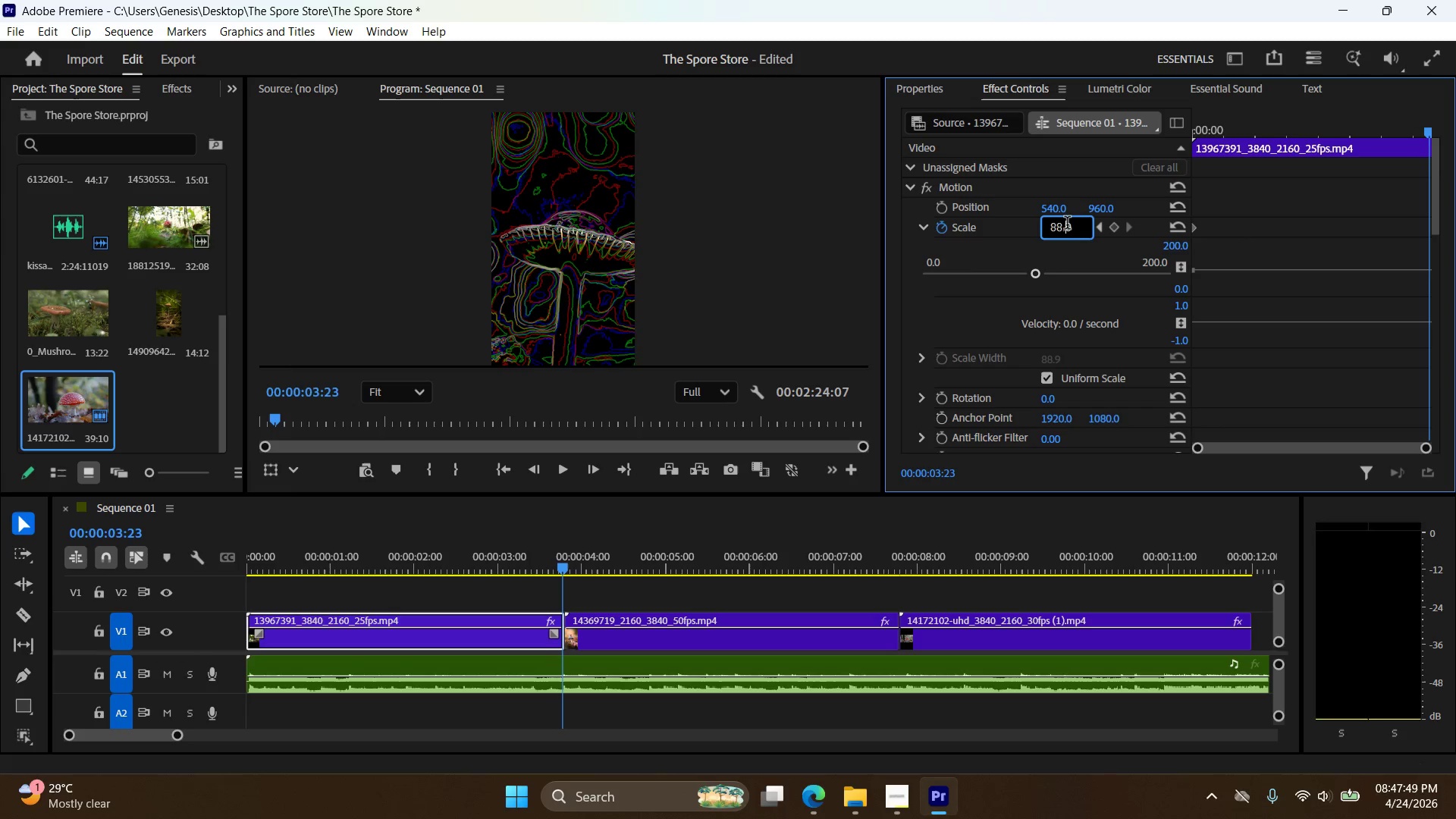 
triple_click([1067, 224])
 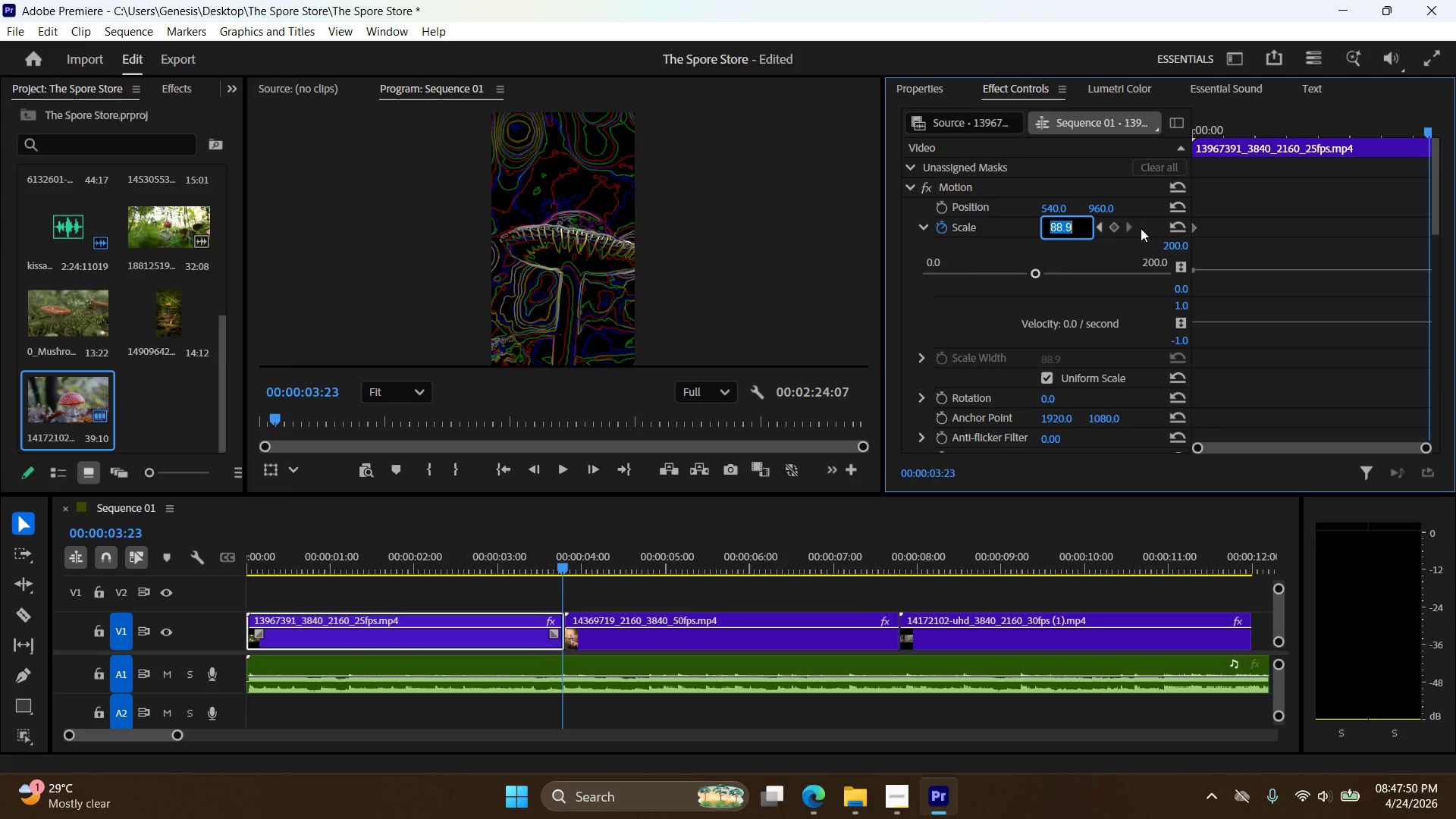 
key(Numpad1)
 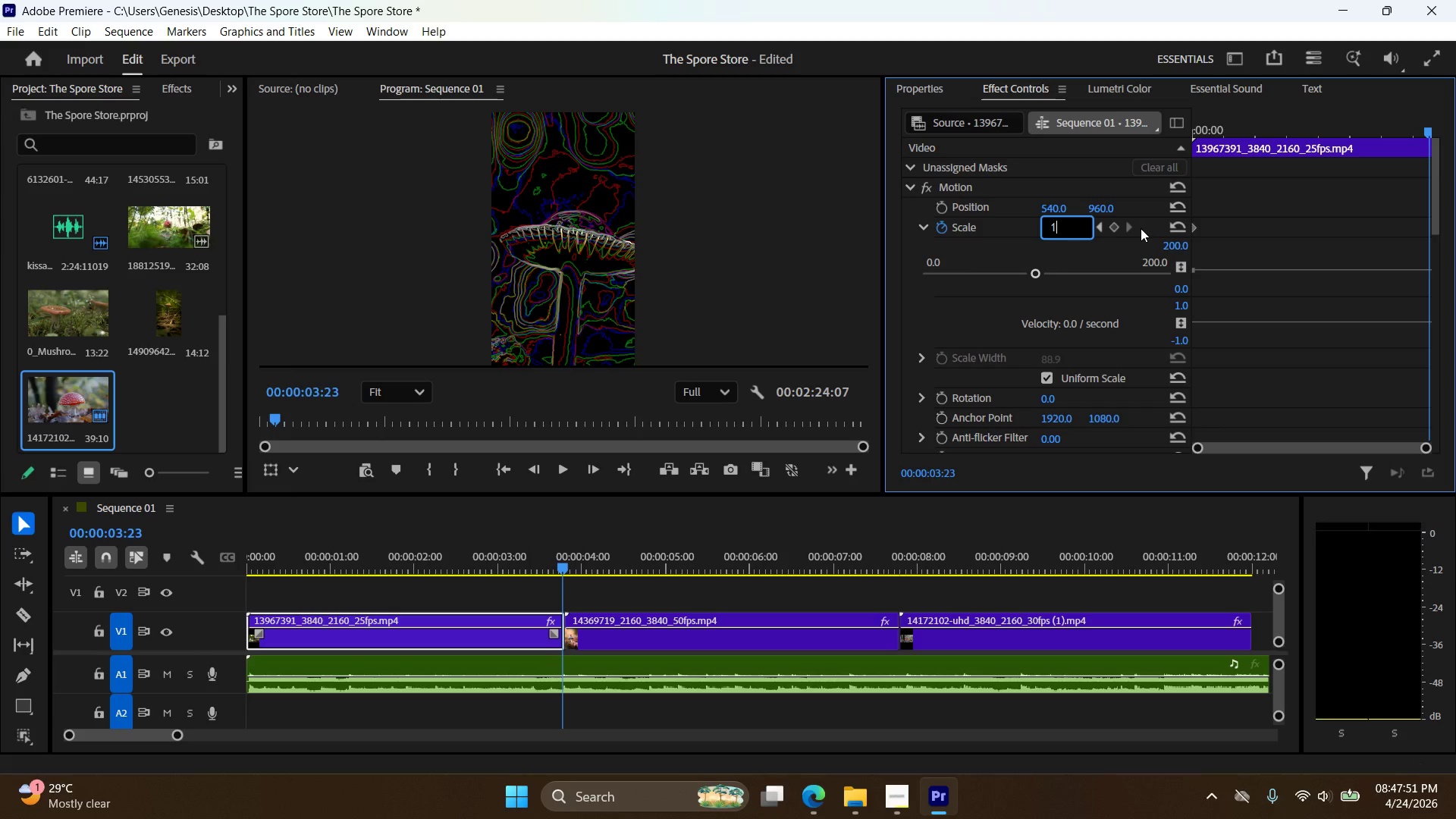 
key(Numpad0)
 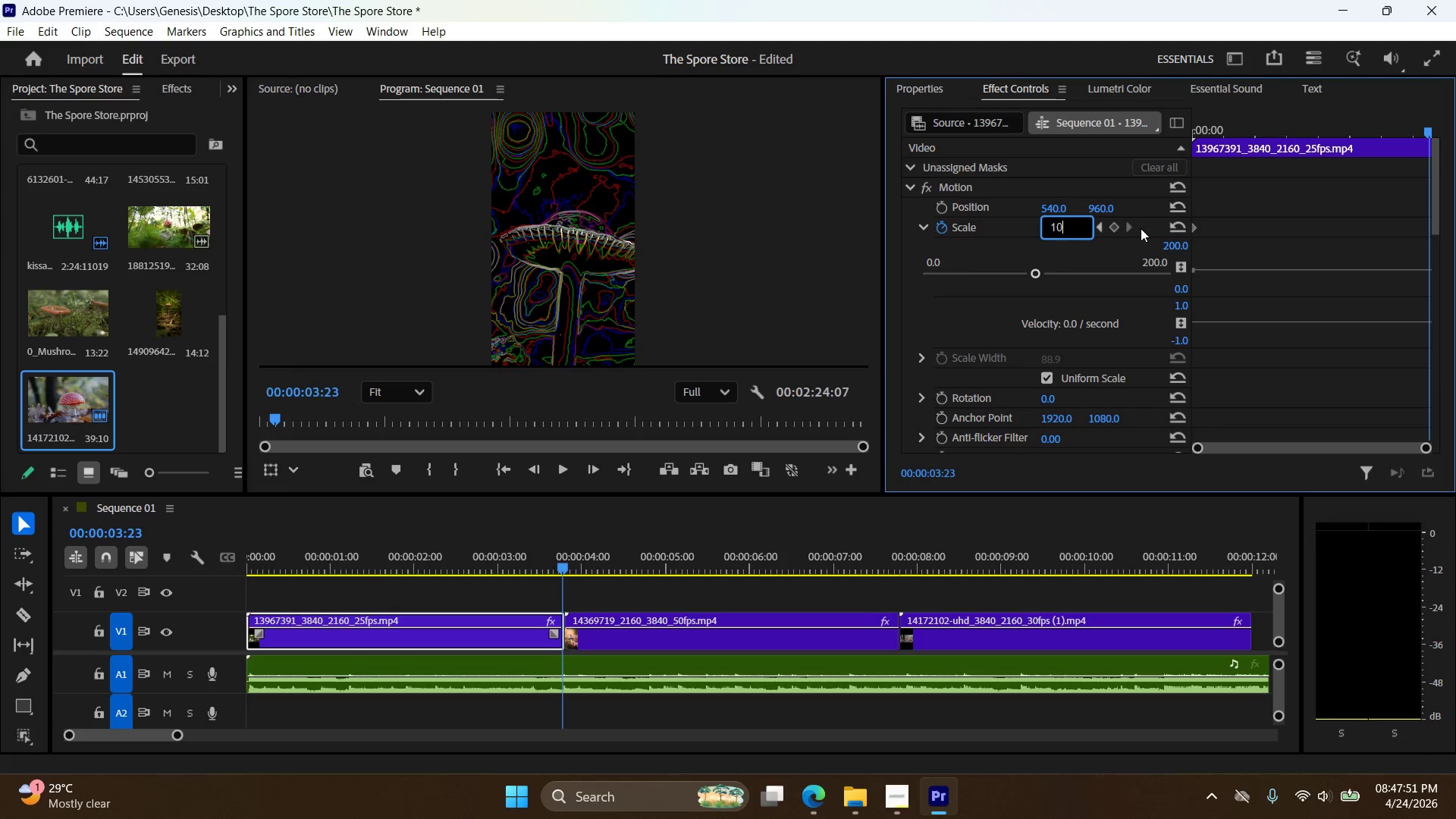 
key(Numpad0)
 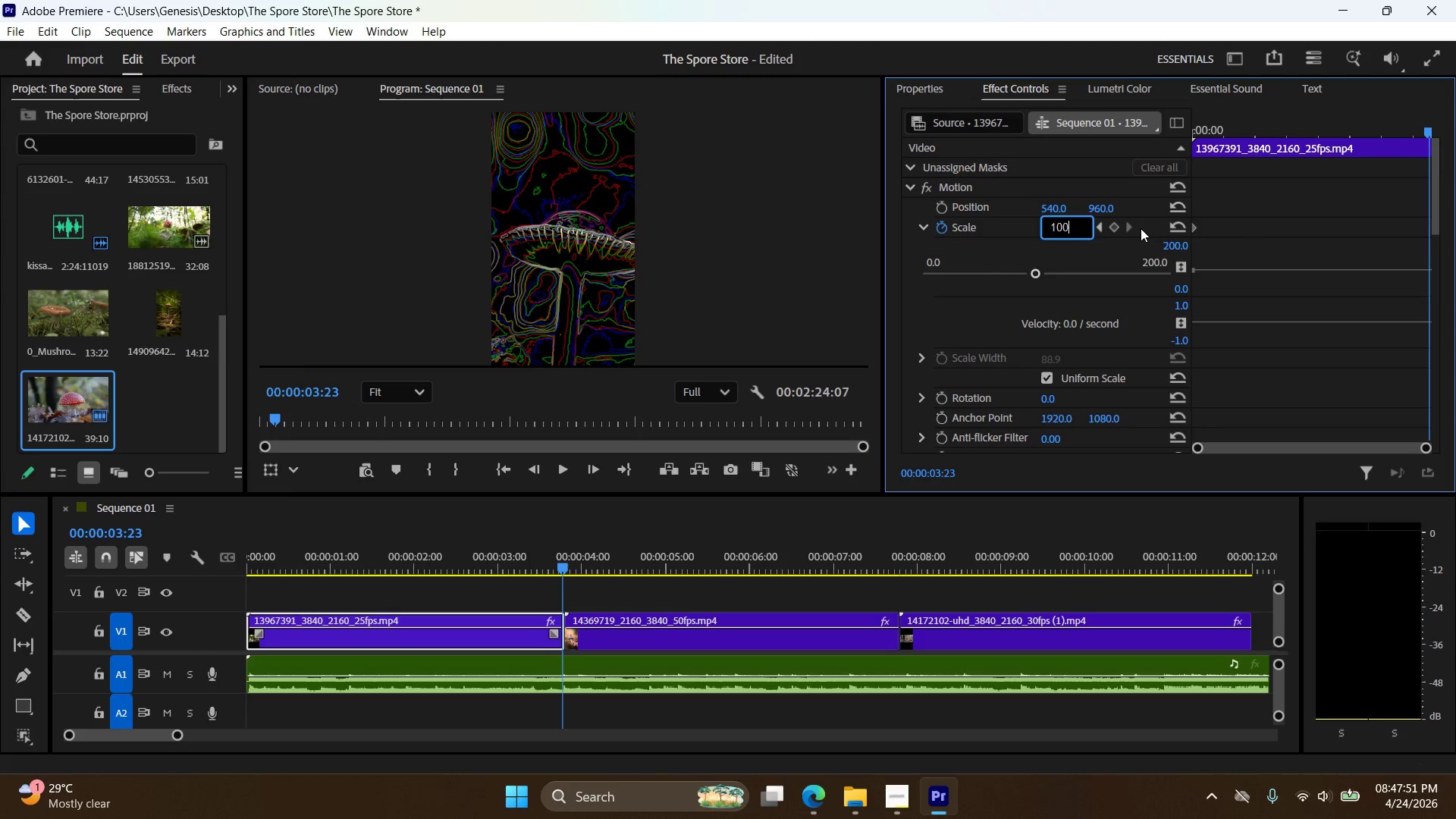 
key(NumpadEnter)
 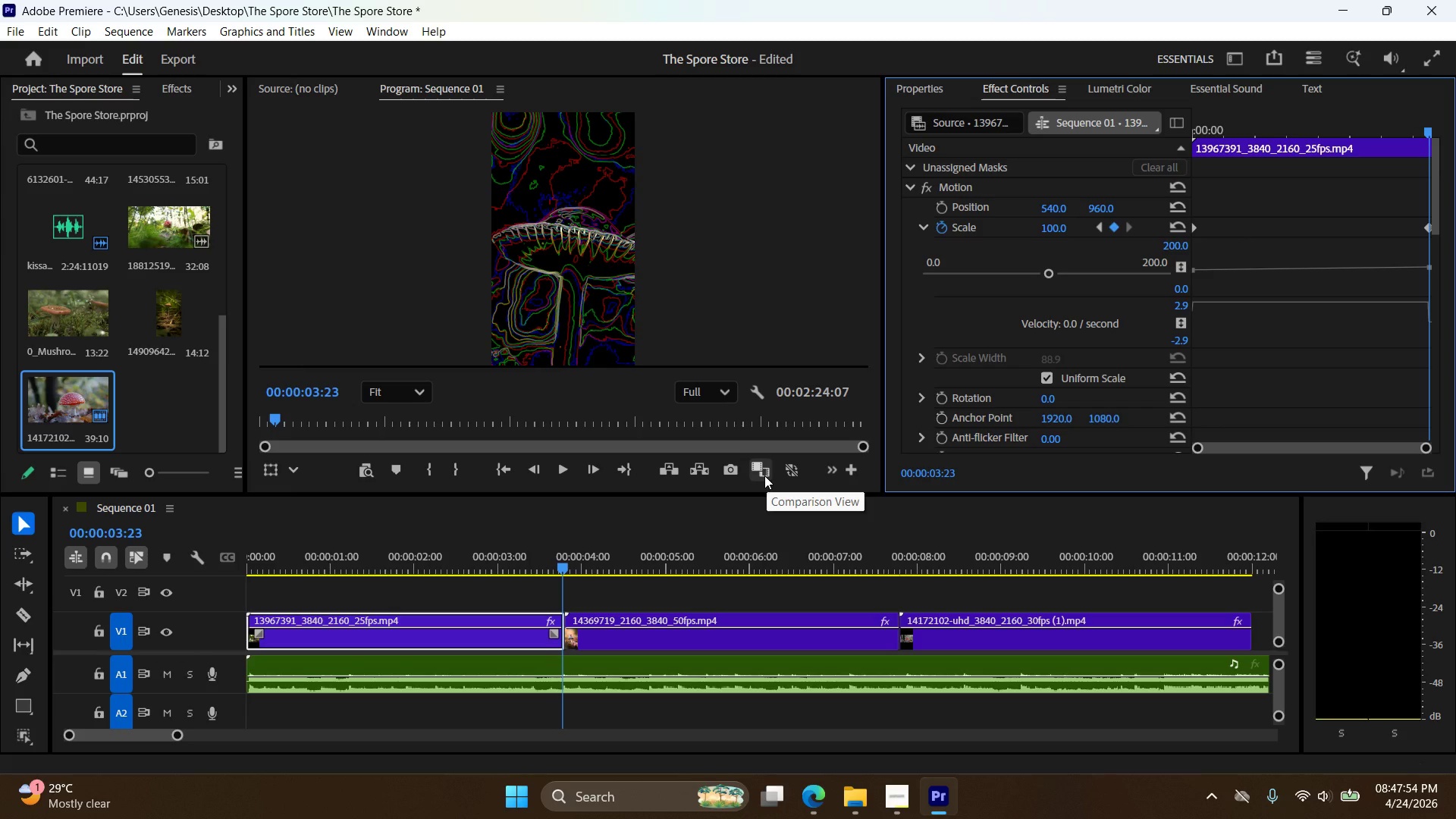 
key(ArrowRight)
 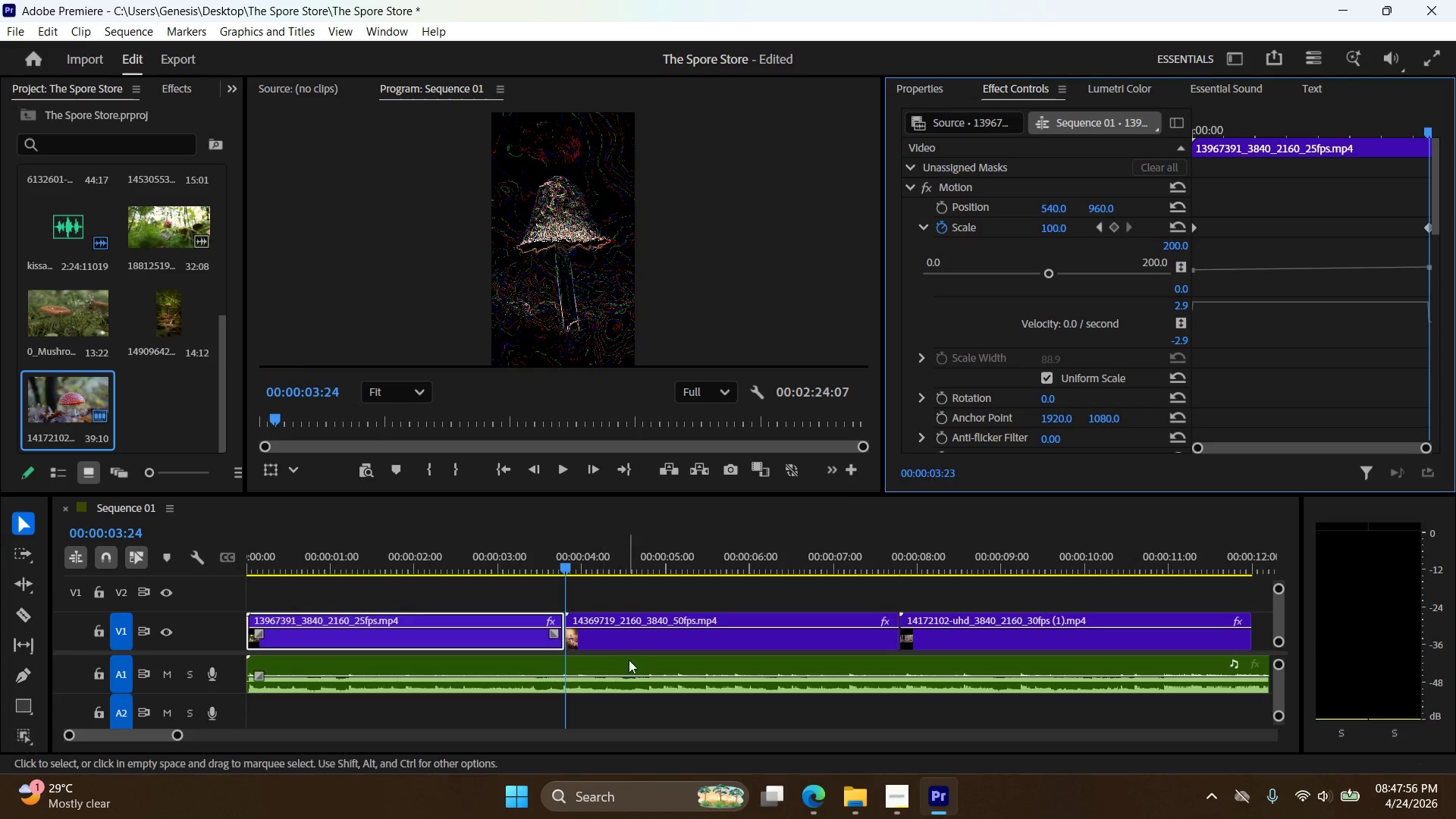 
left_click([633, 639])
 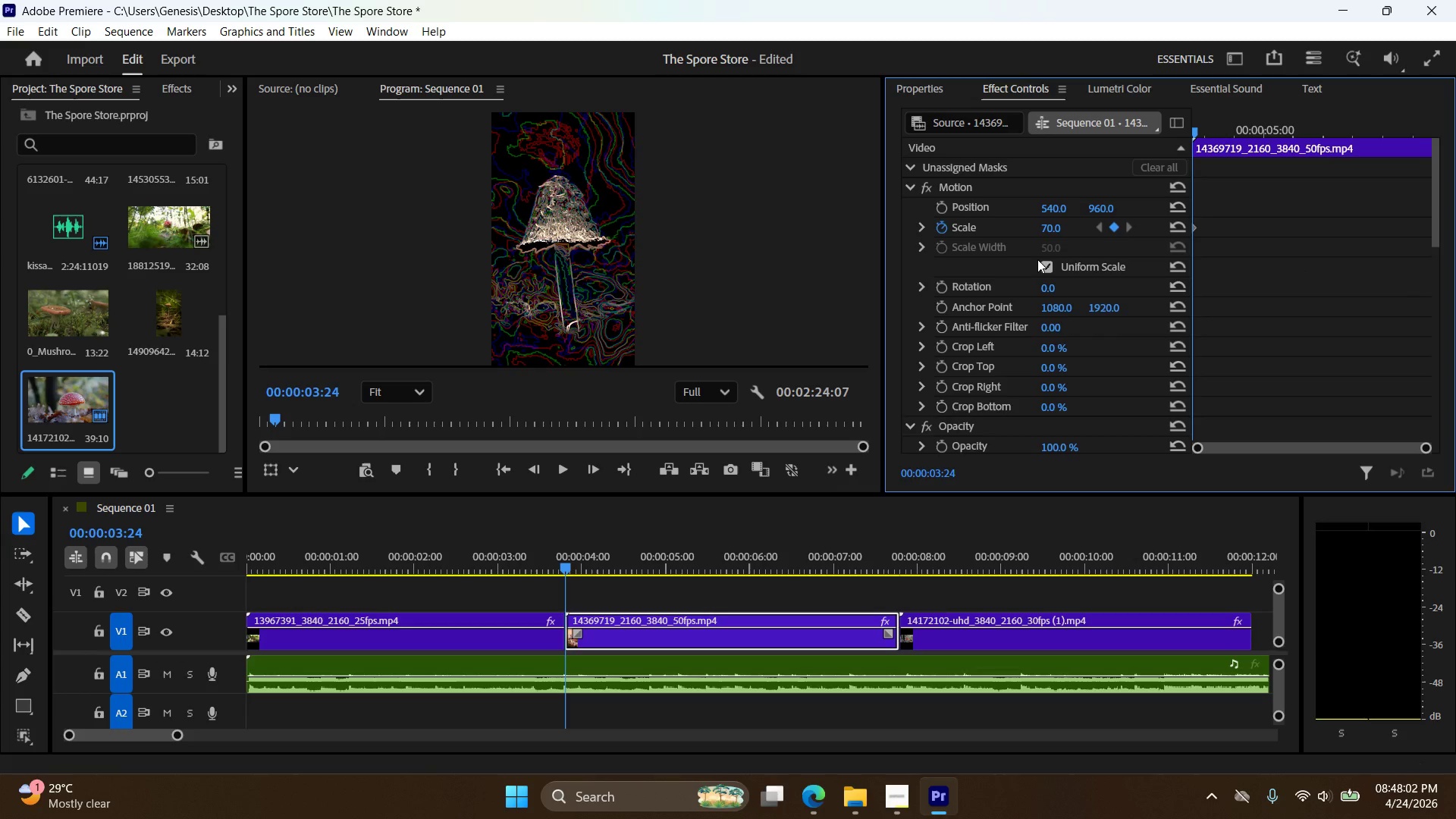 
wait(6.53)
 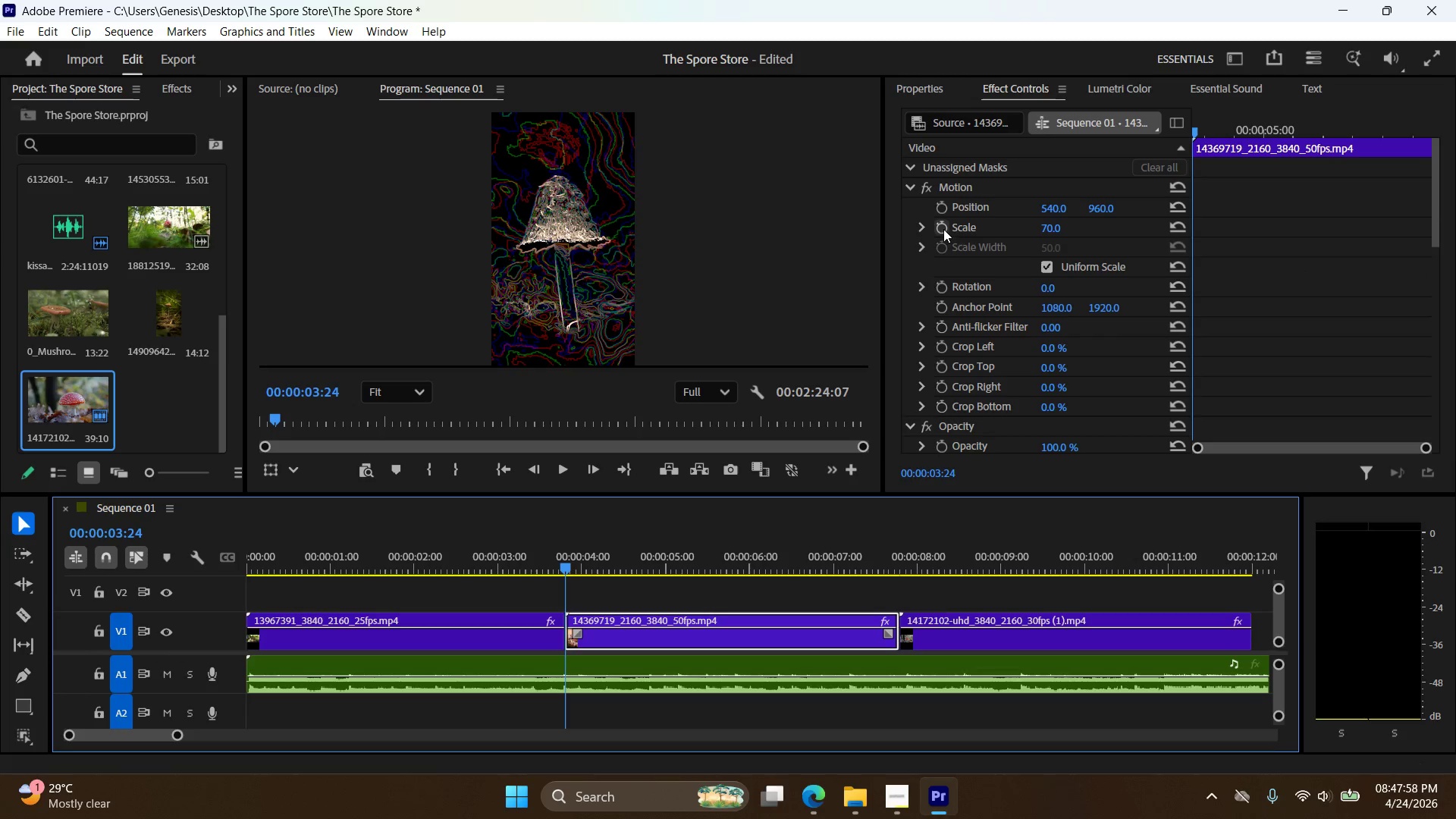 
left_click_drag(start_coordinate=[570, 568], to_coordinate=[903, 563])
 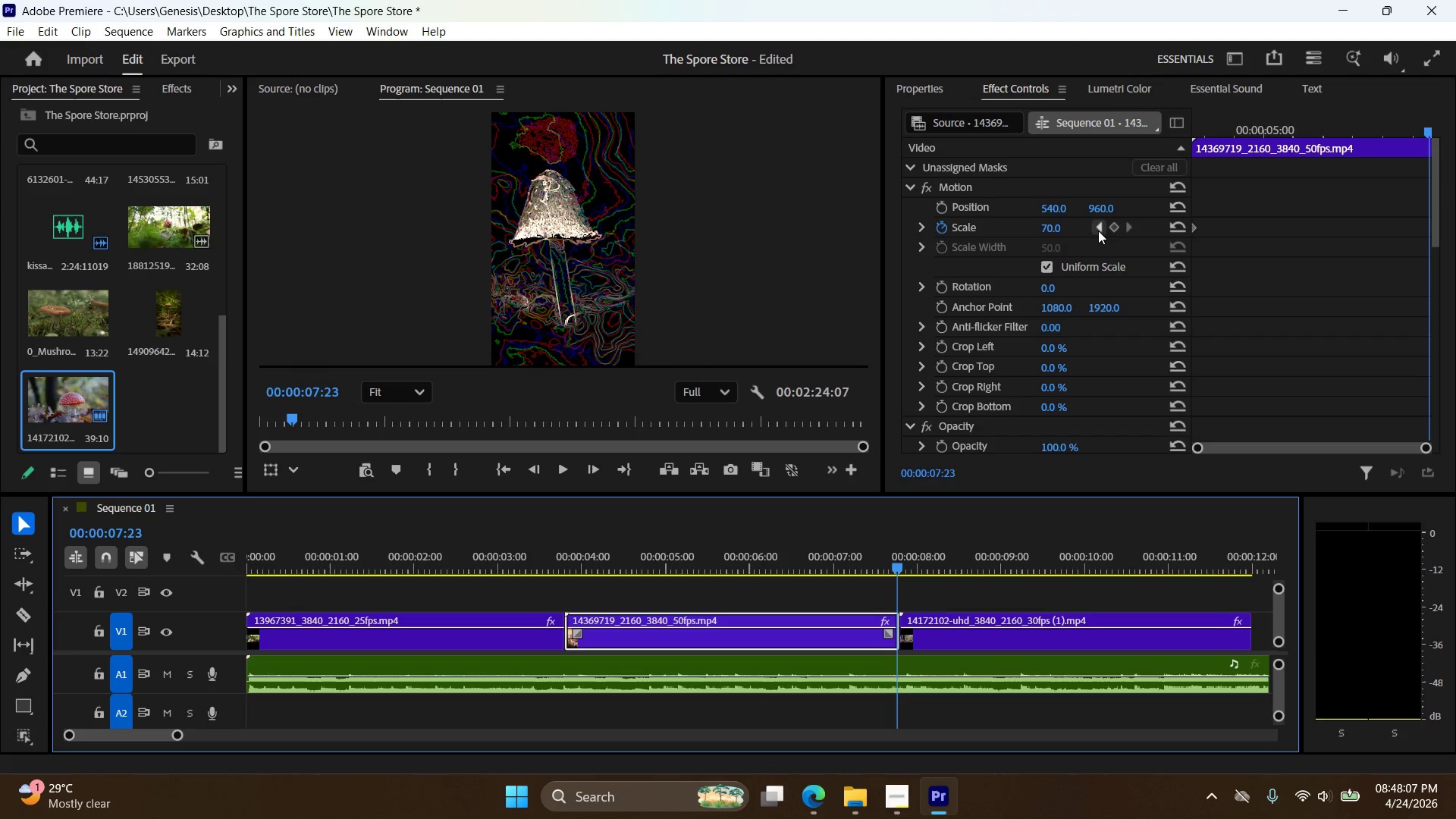 
double_click([1066, 224])
 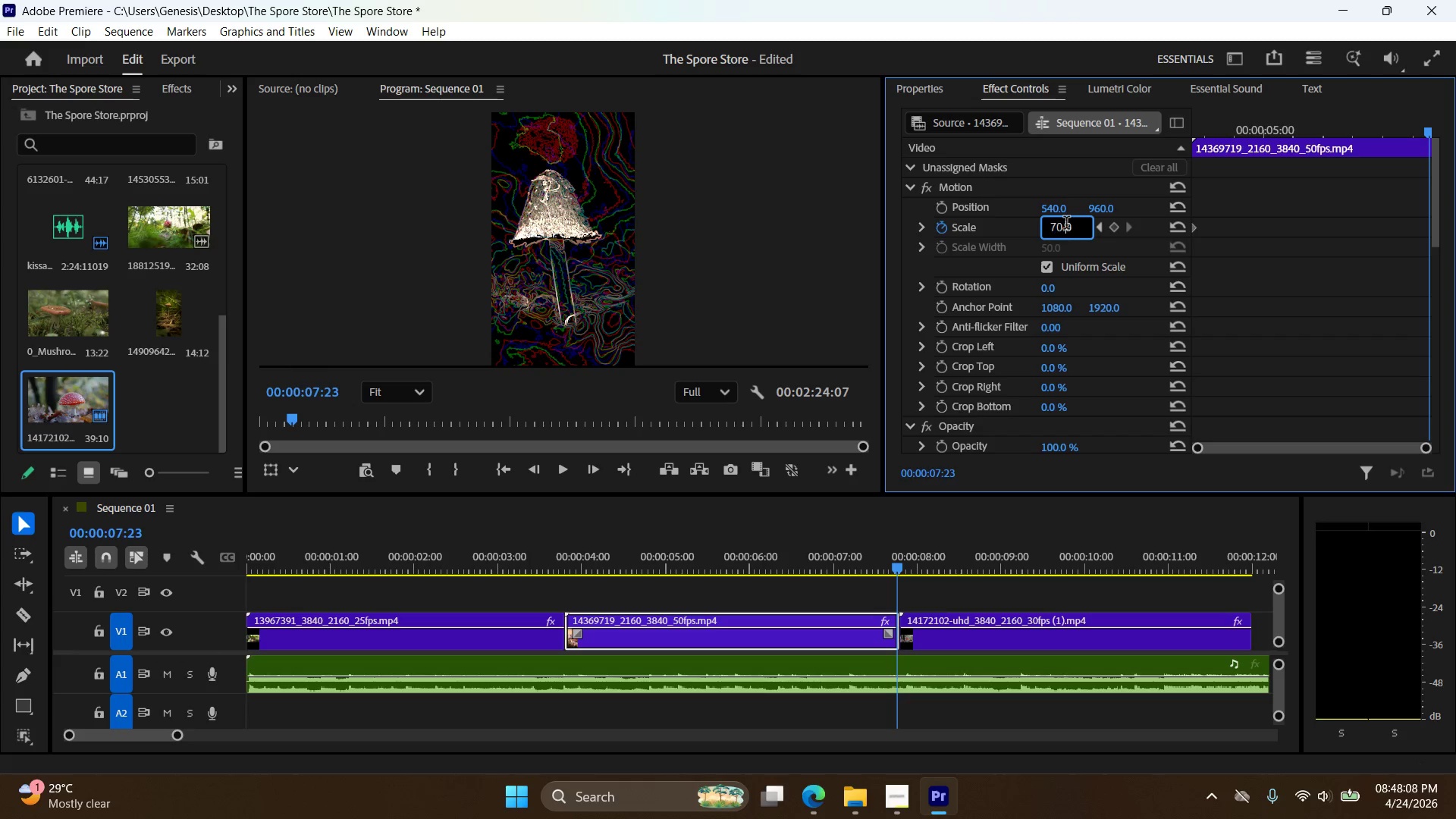 
triple_click([1066, 224])
 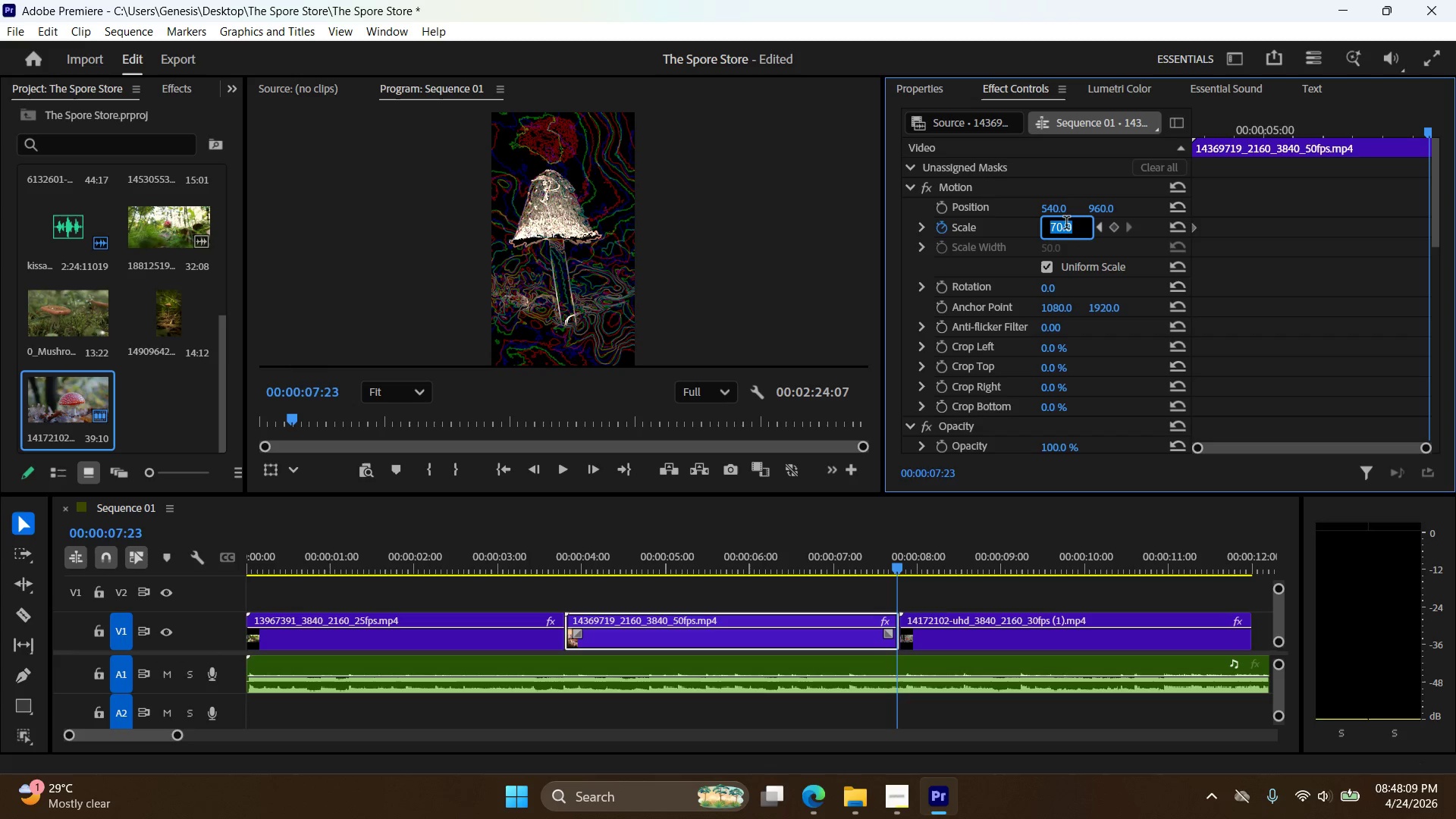 
key(Numpad8)
 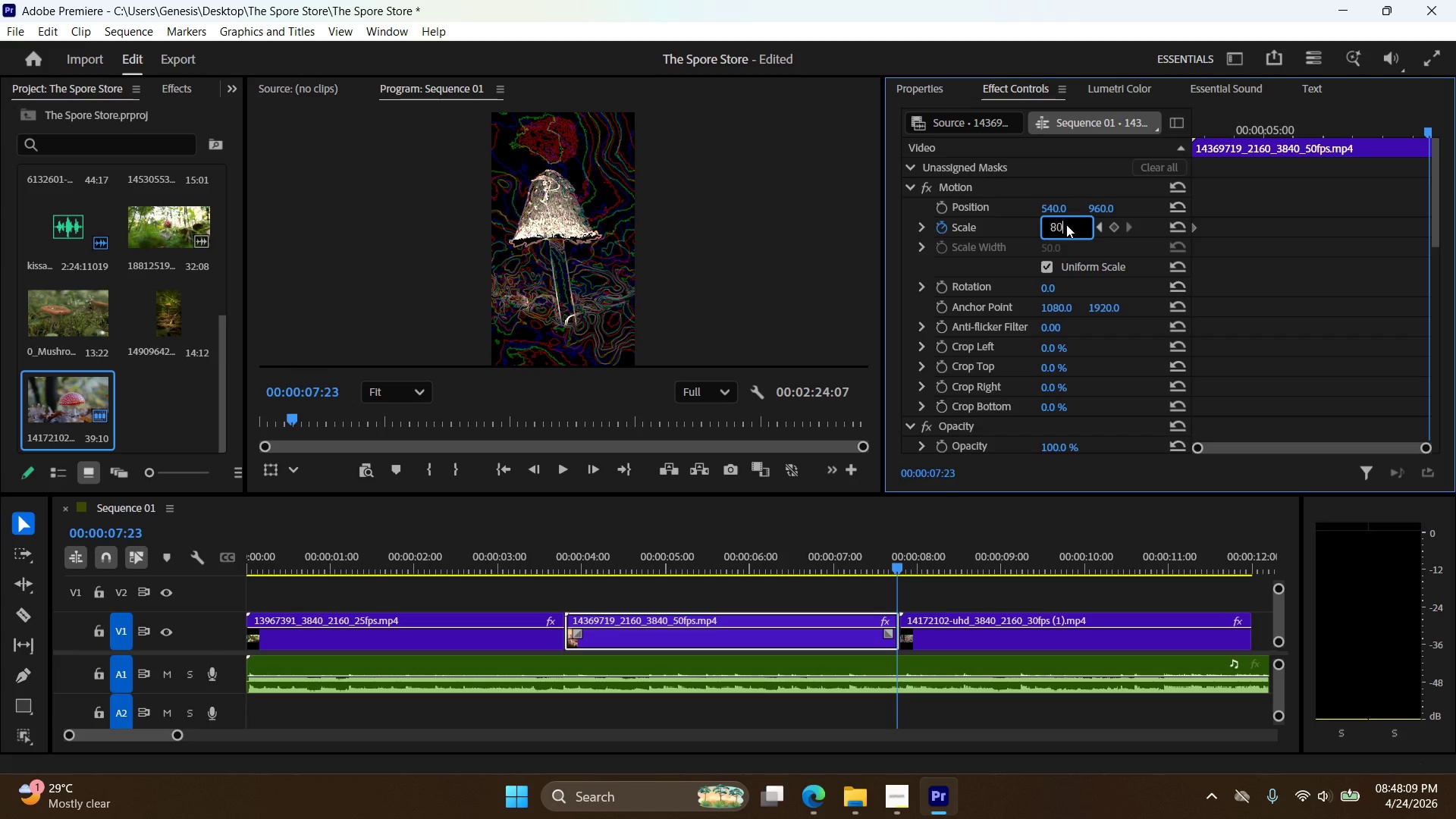 
key(Numpad0)
 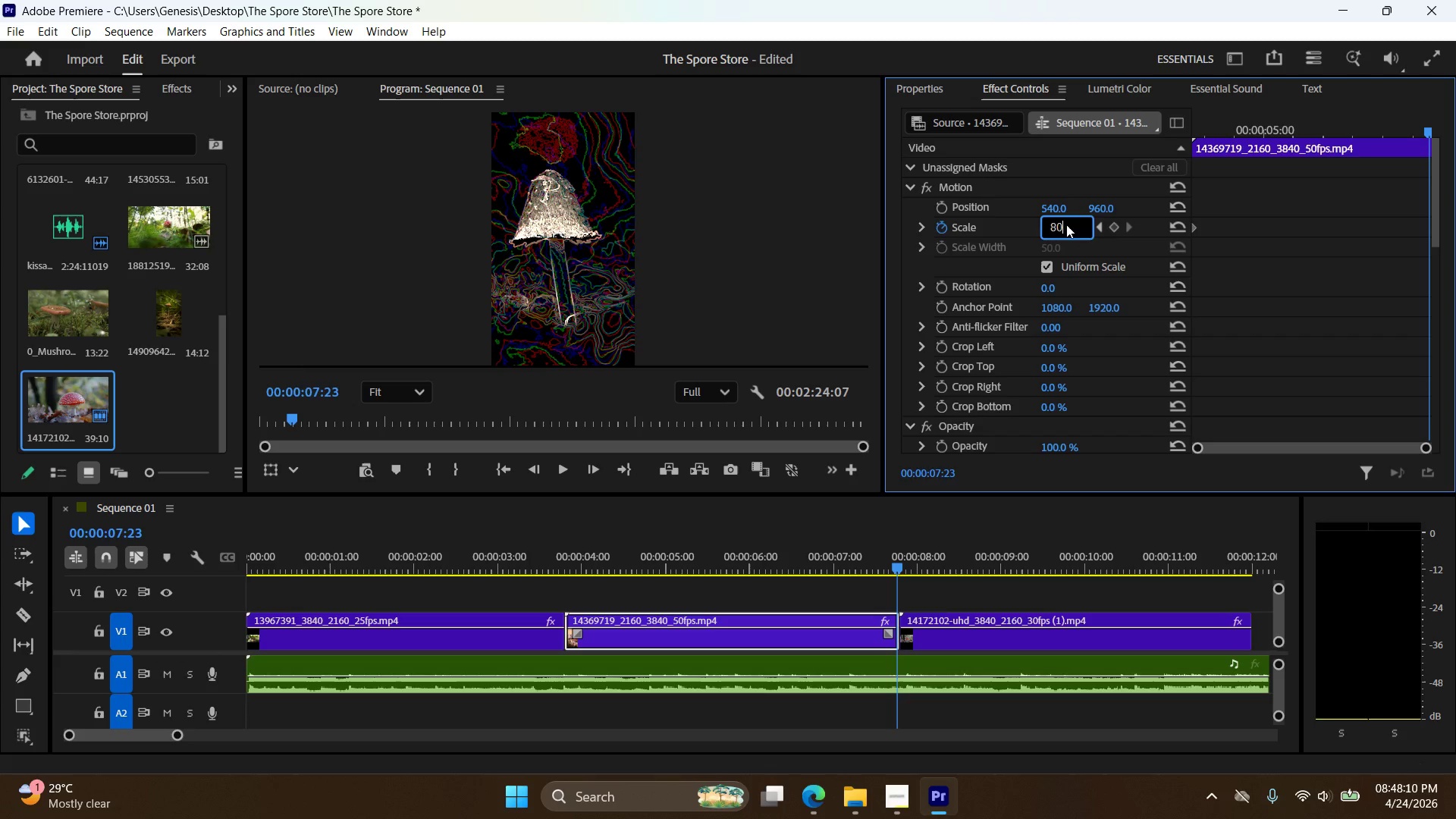 
key(NumpadEnter)
 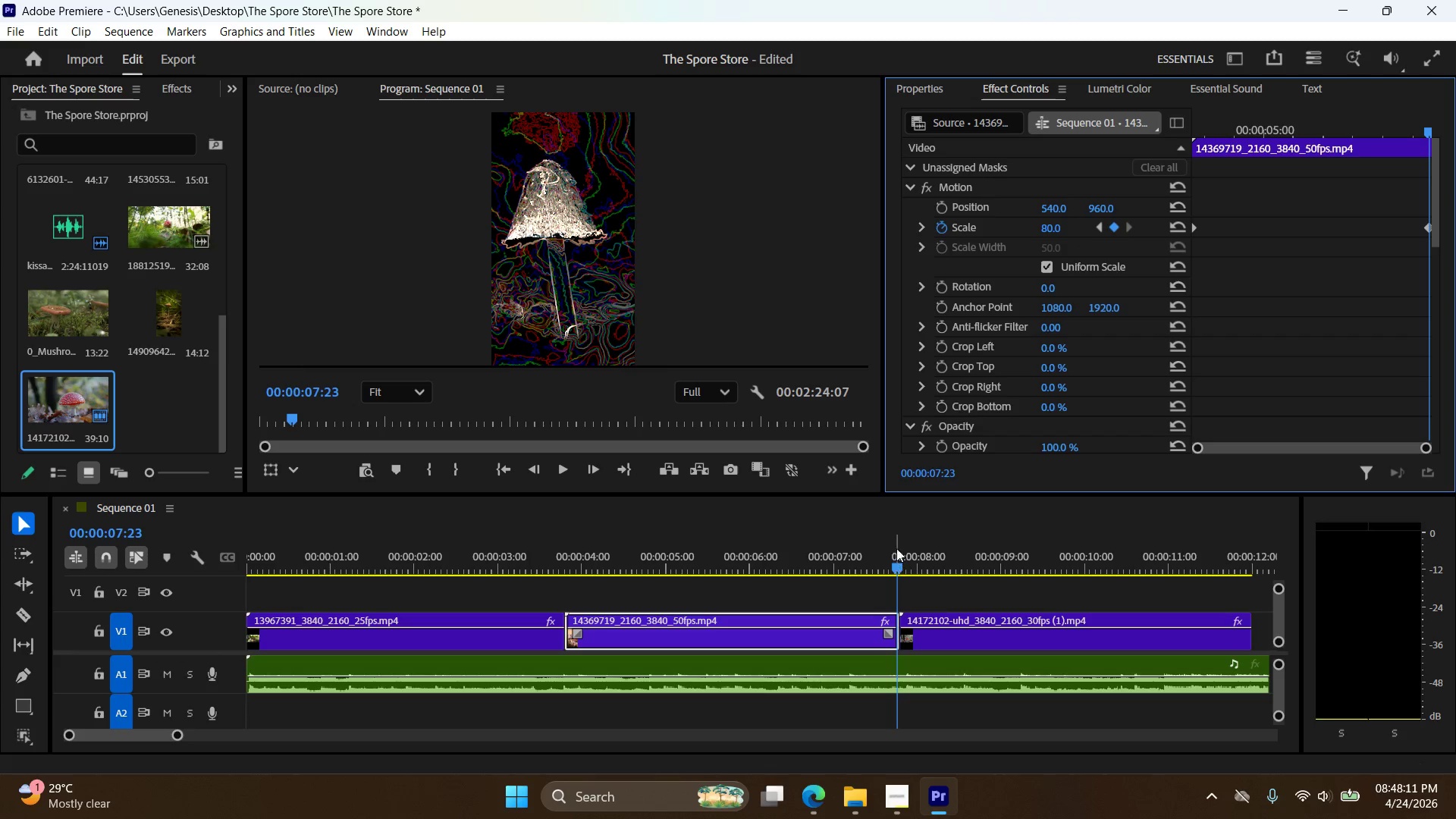 
key(ArrowRight)
 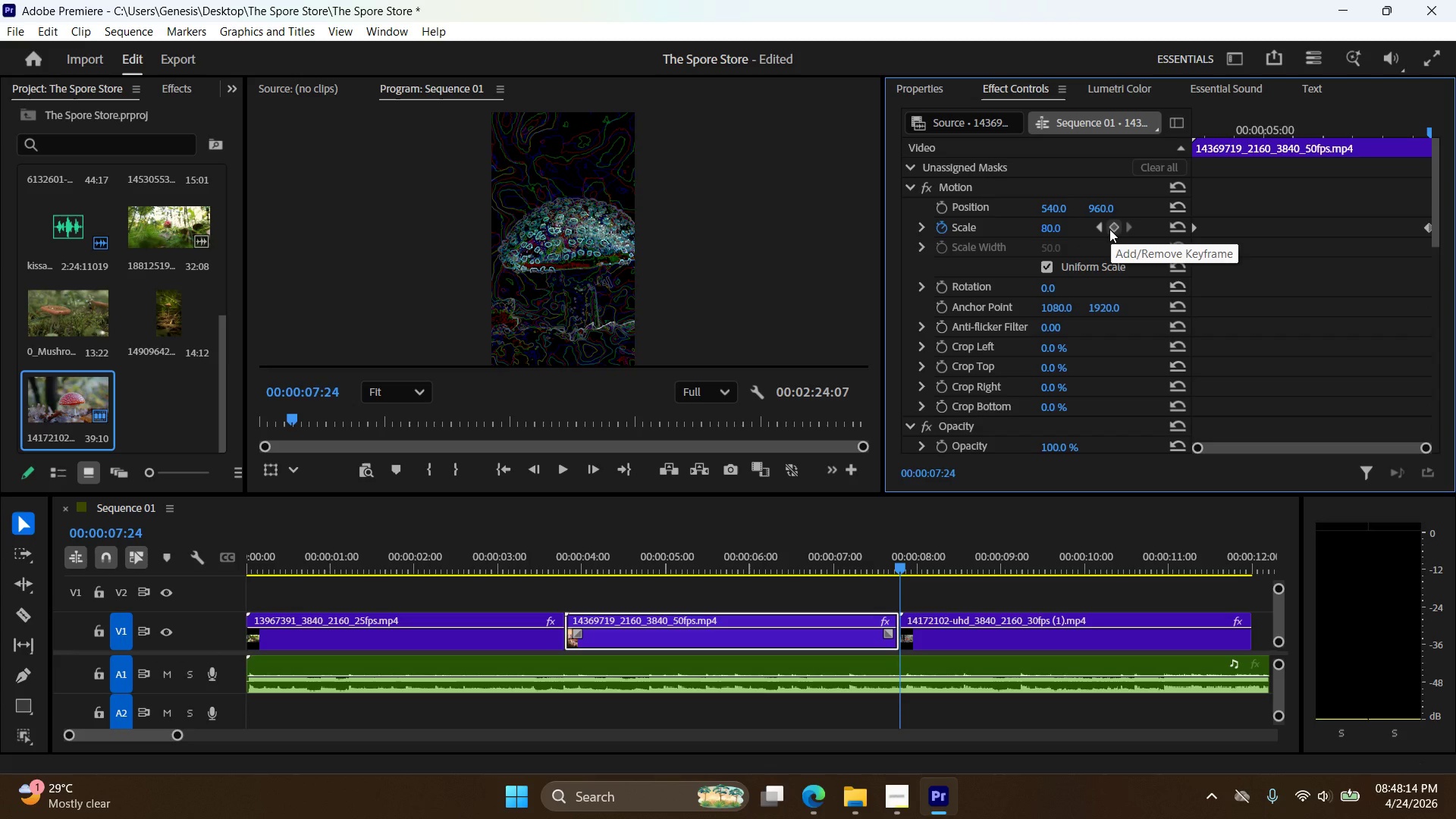 
left_click([1109, 229])
 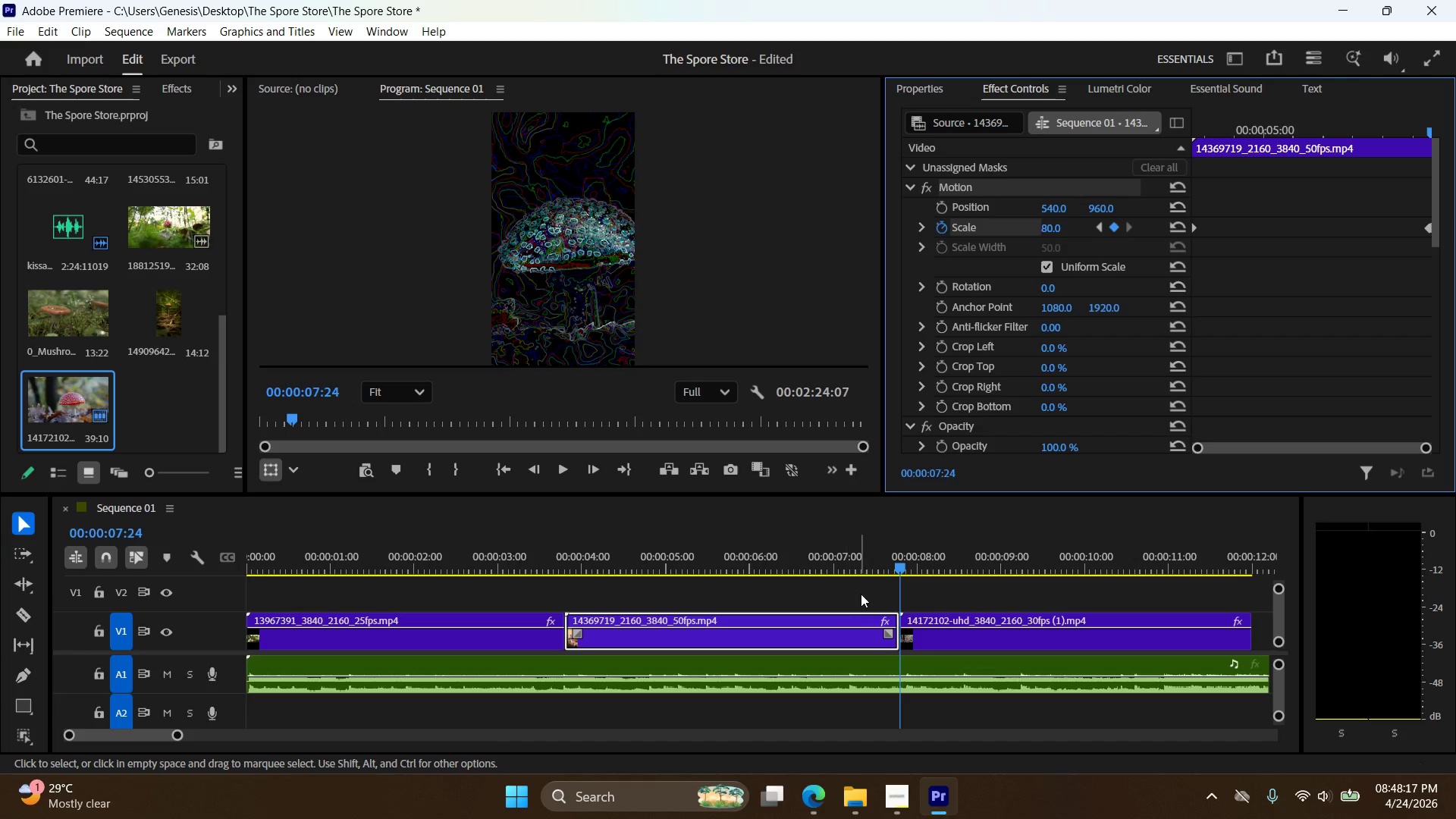 
left_click_drag(start_coordinate=[902, 566], to_coordinate=[1242, 576])
 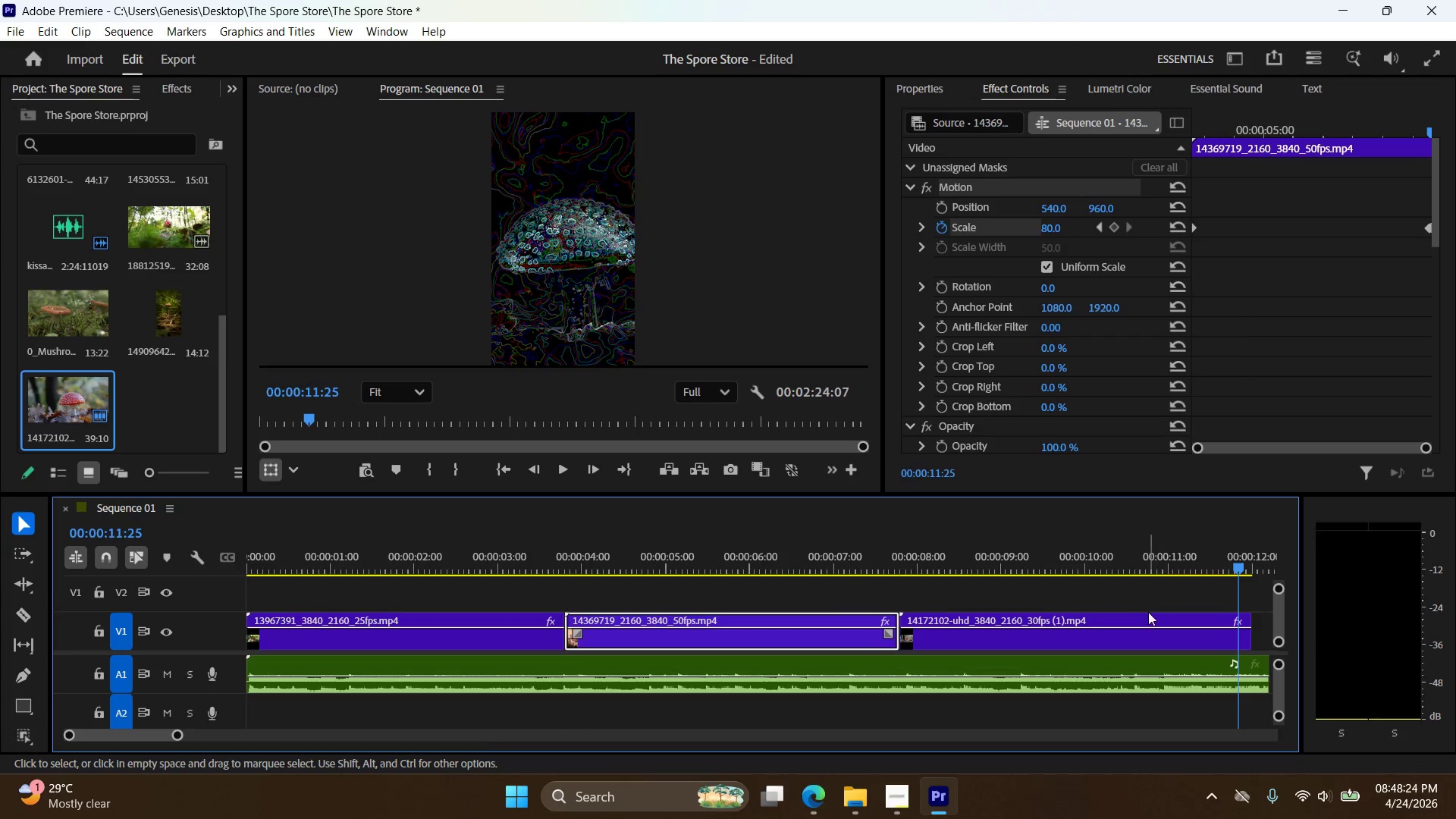 
left_click([1149, 617])
 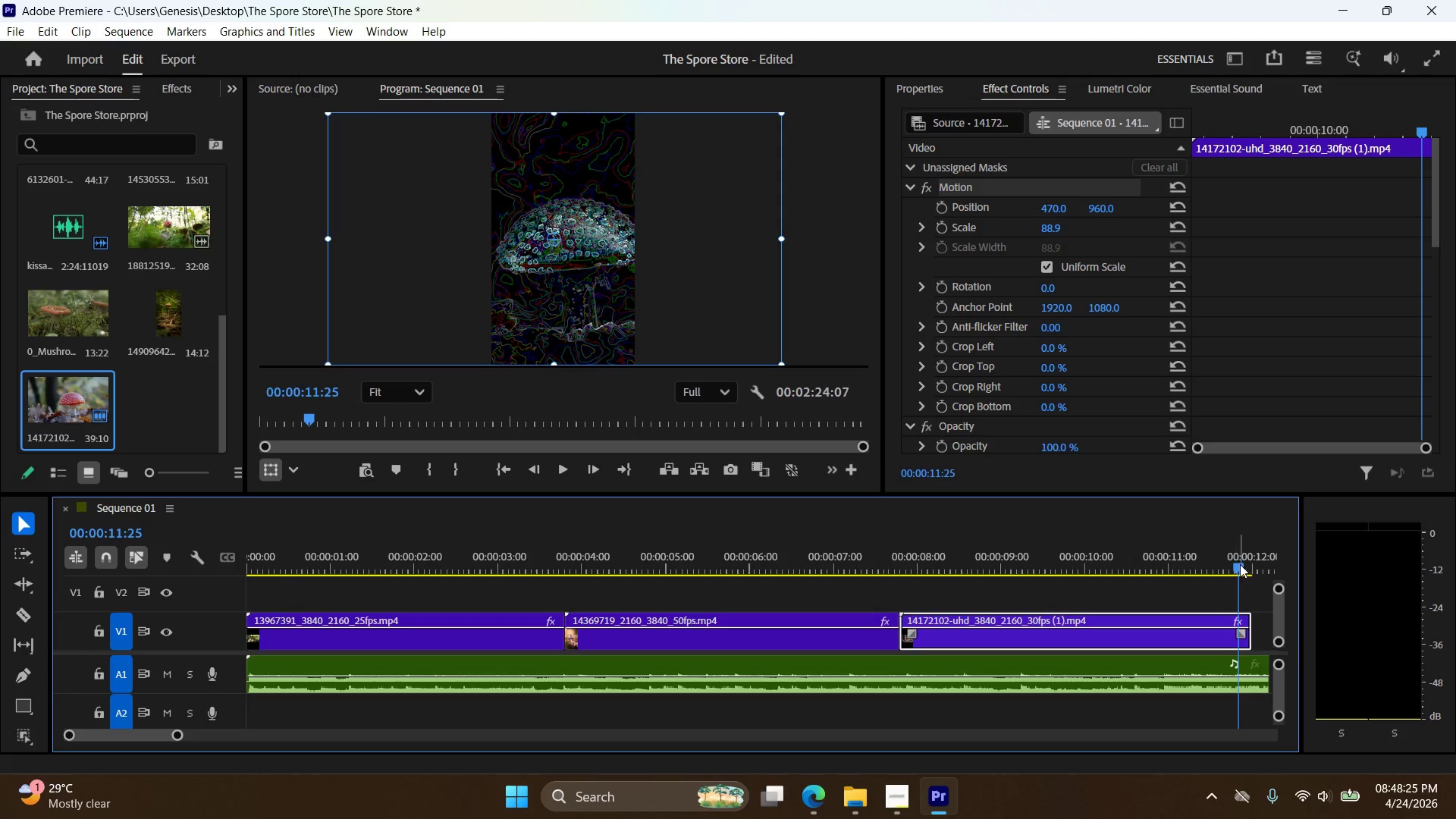 
left_click_drag(start_coordinate=[1237, 568], to_coordinate=[903, 598])
 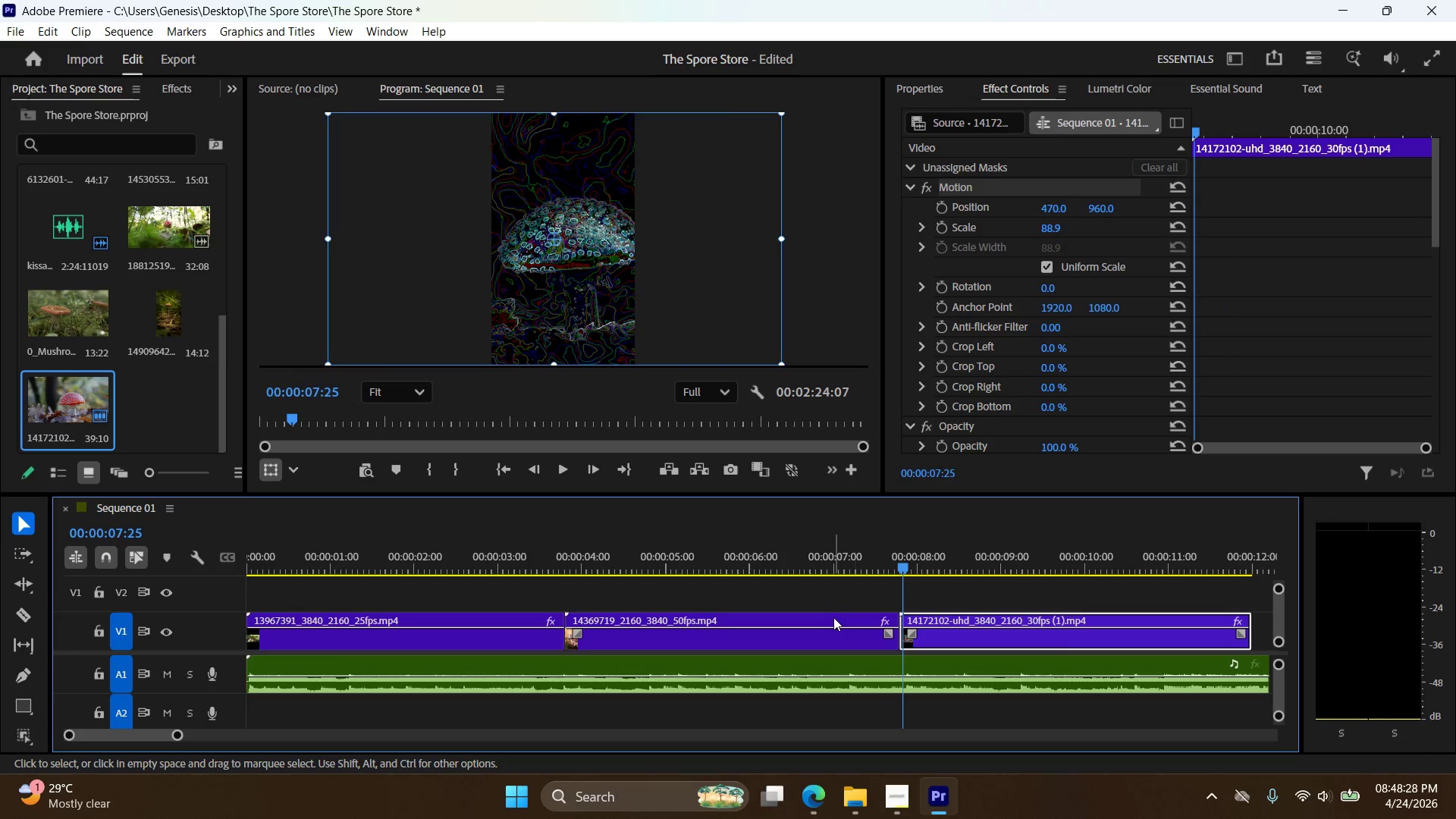 
left_click([833, 617])
 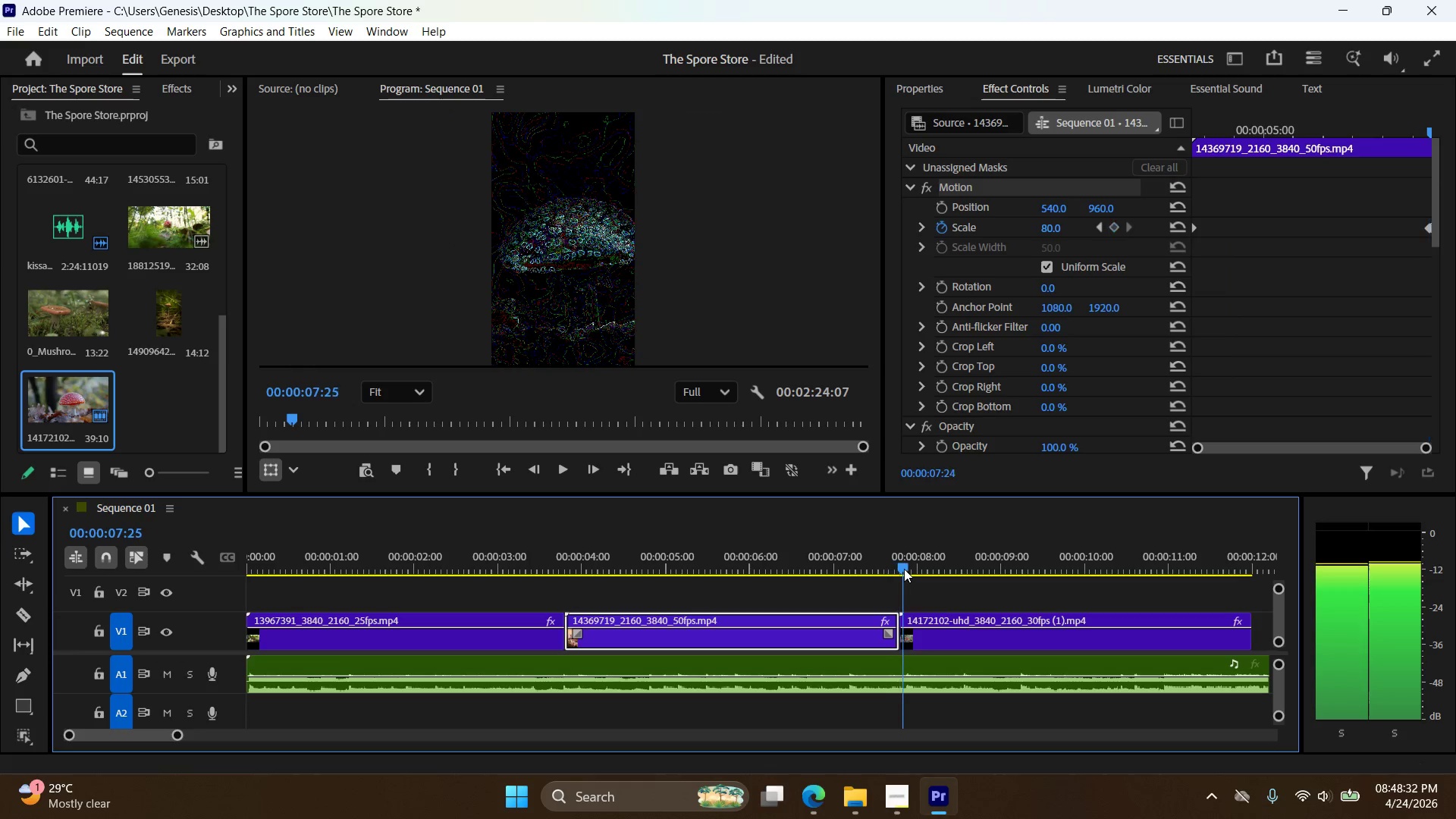 
wait(8.84)
 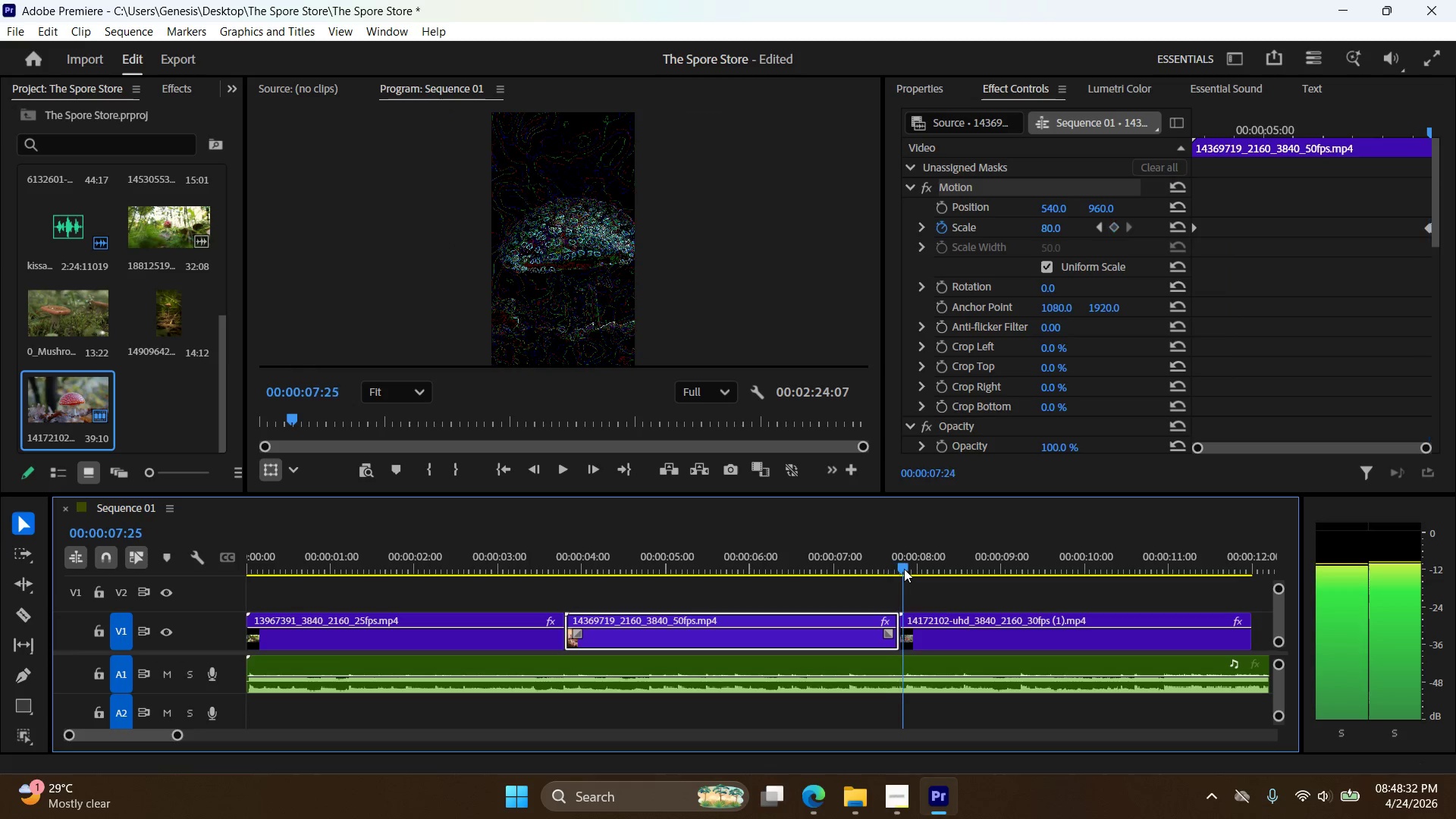 
left_click([950, 639])
 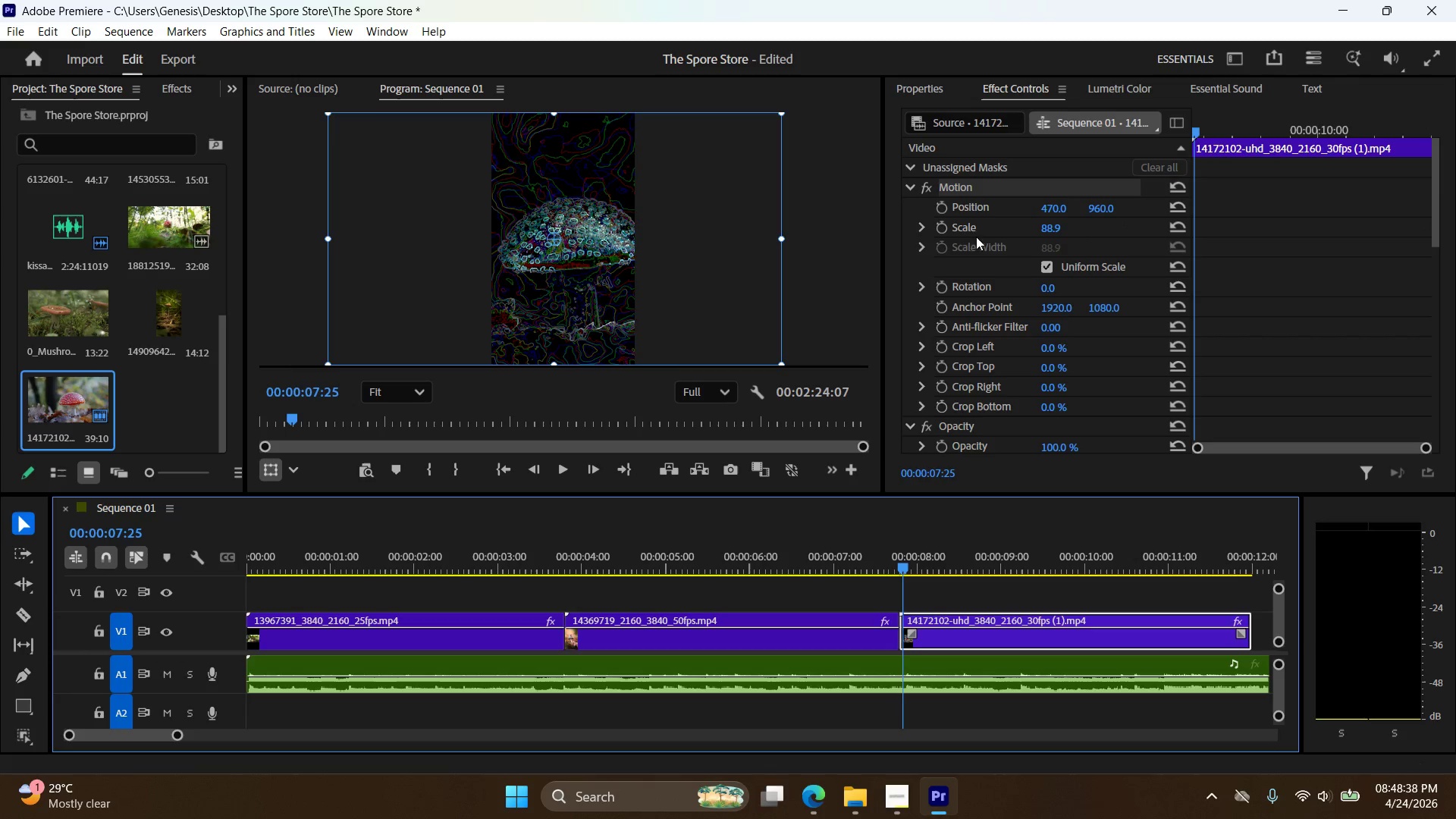 
left_click([944, 231])
 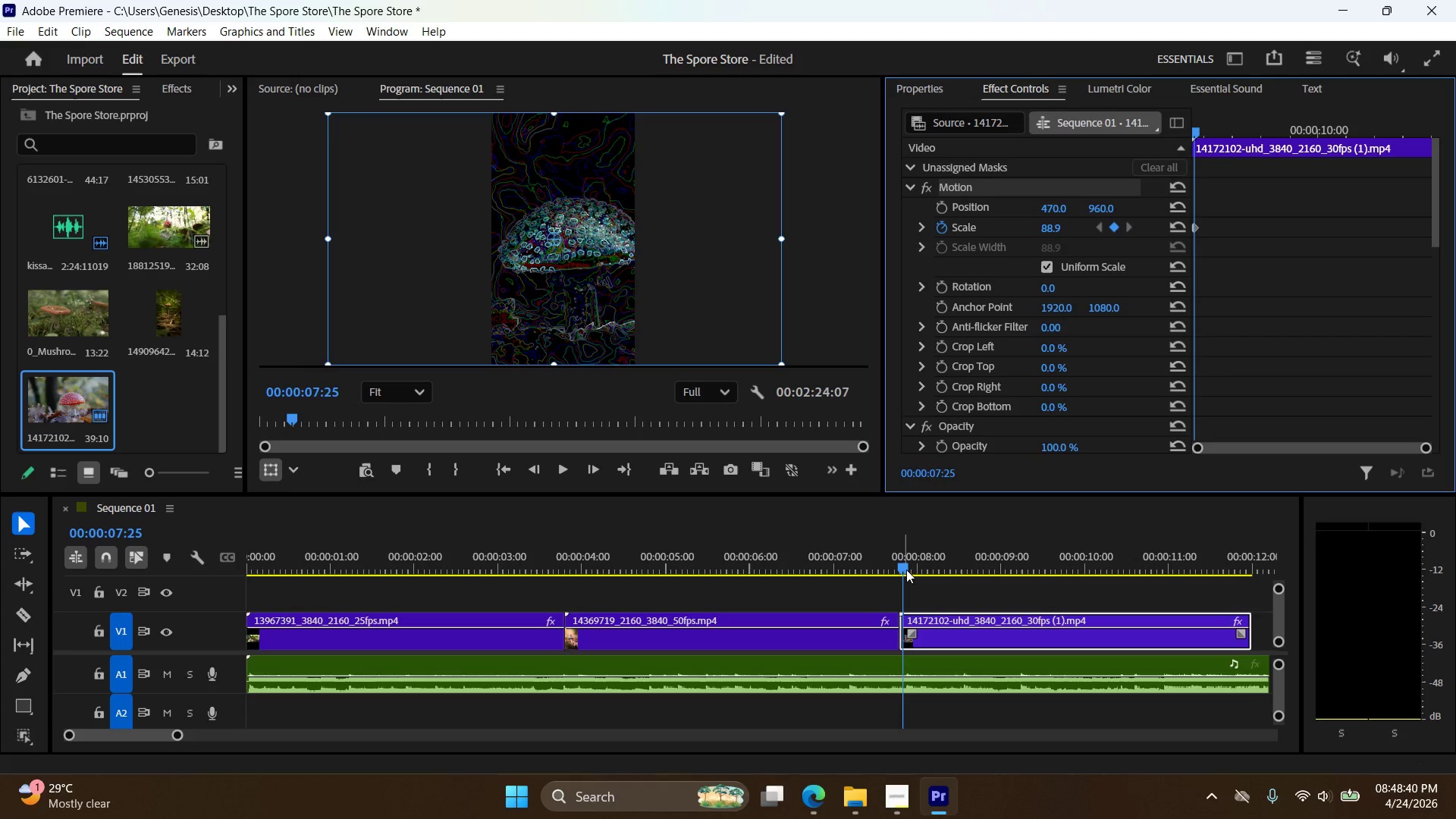 
left_click_drag(start_coordinate=[903, 570], to_coordinate=[1246, 573])
 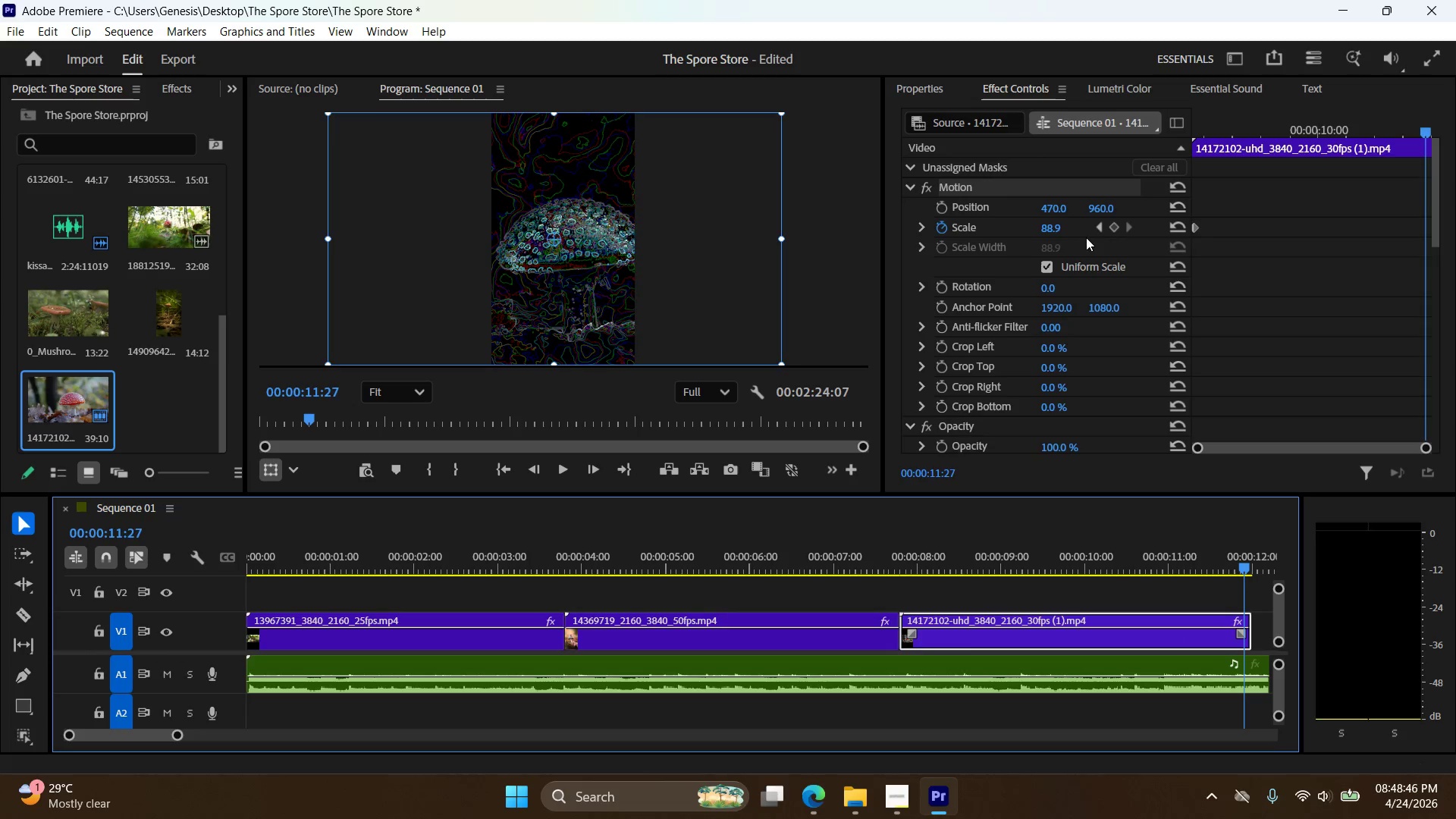 
double_click([1067, 224])
 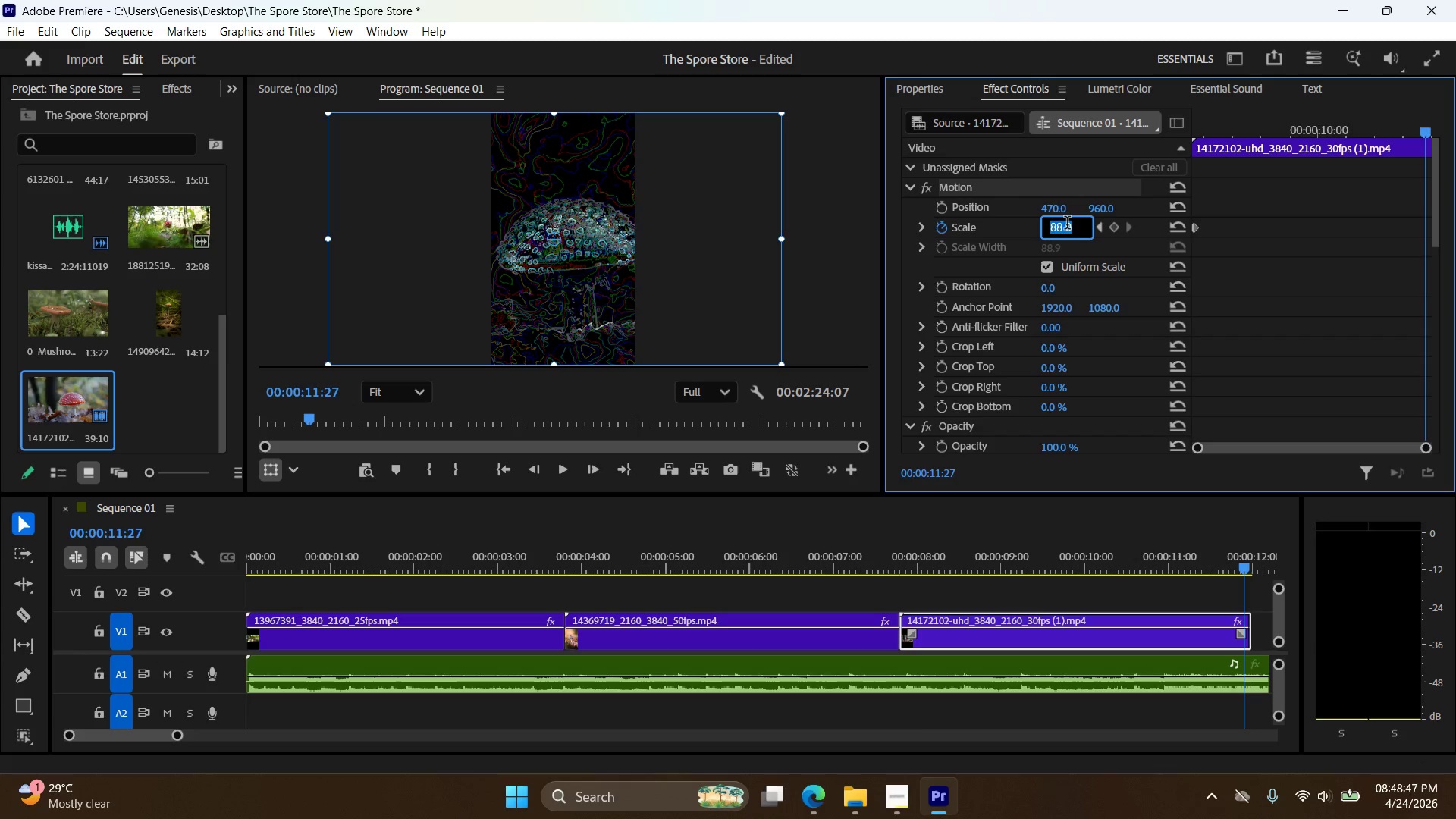 
triple_click([1067, 224])
 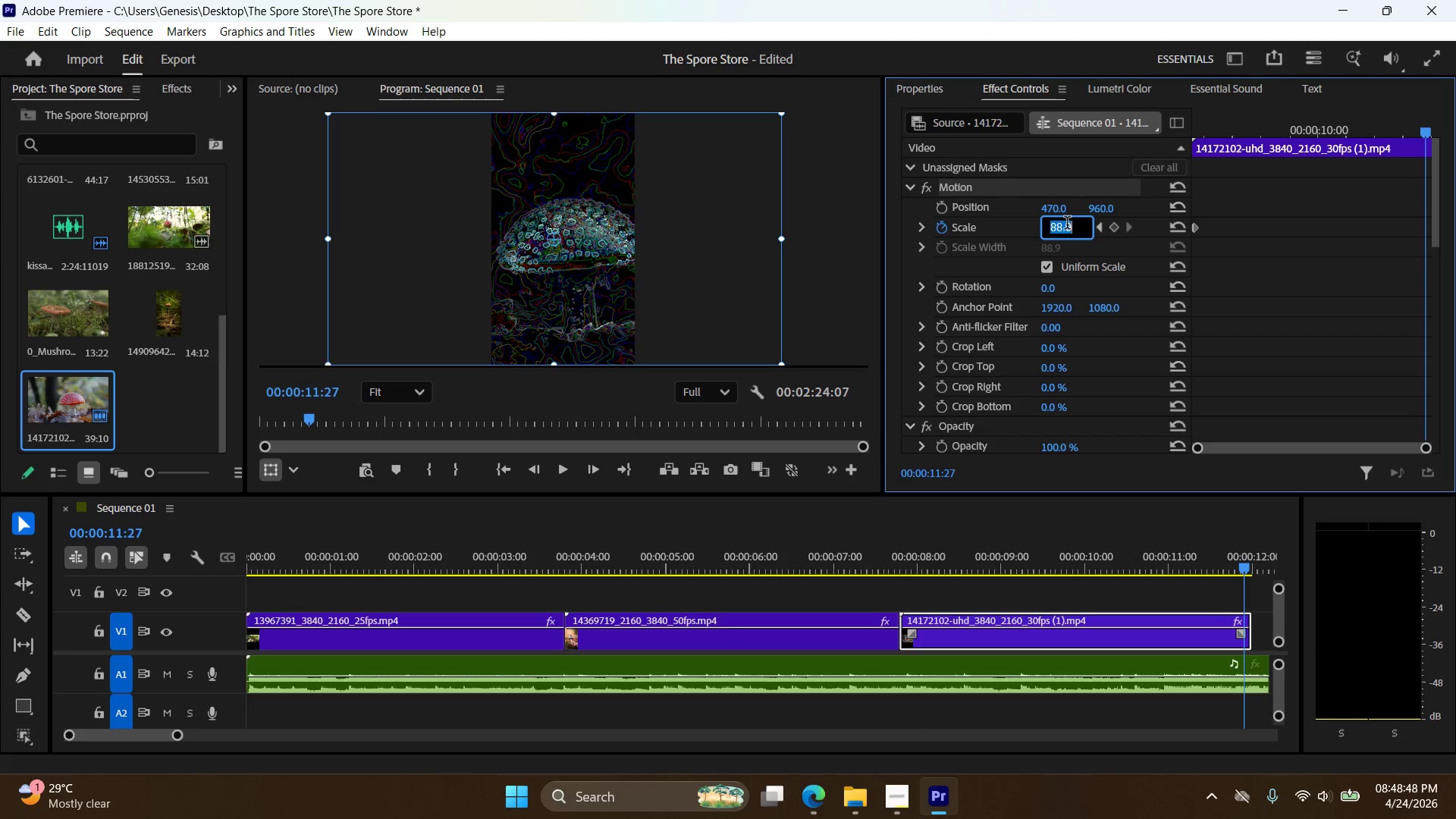 
key(Numpad9)
 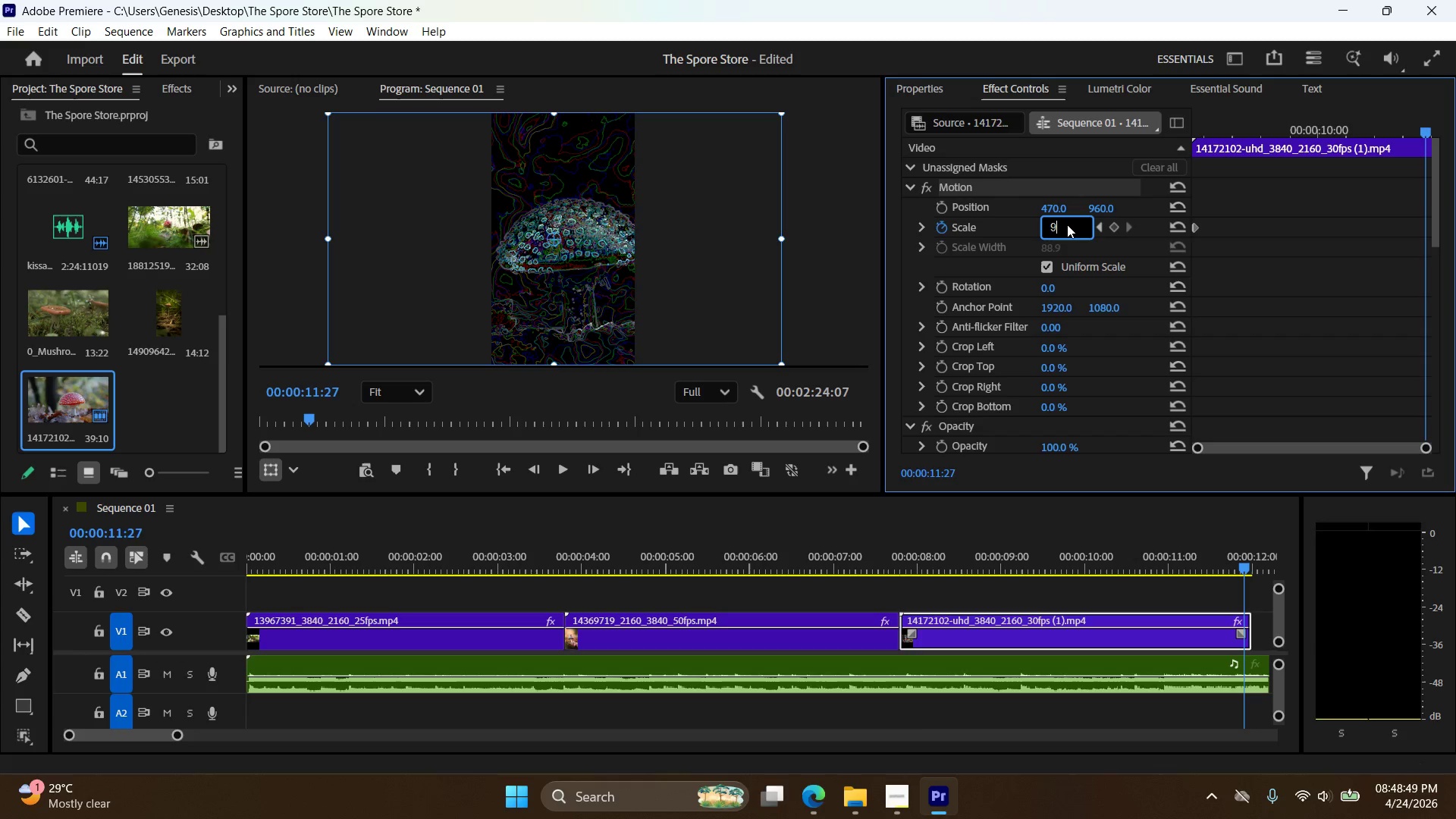 
key(Numpad9)
 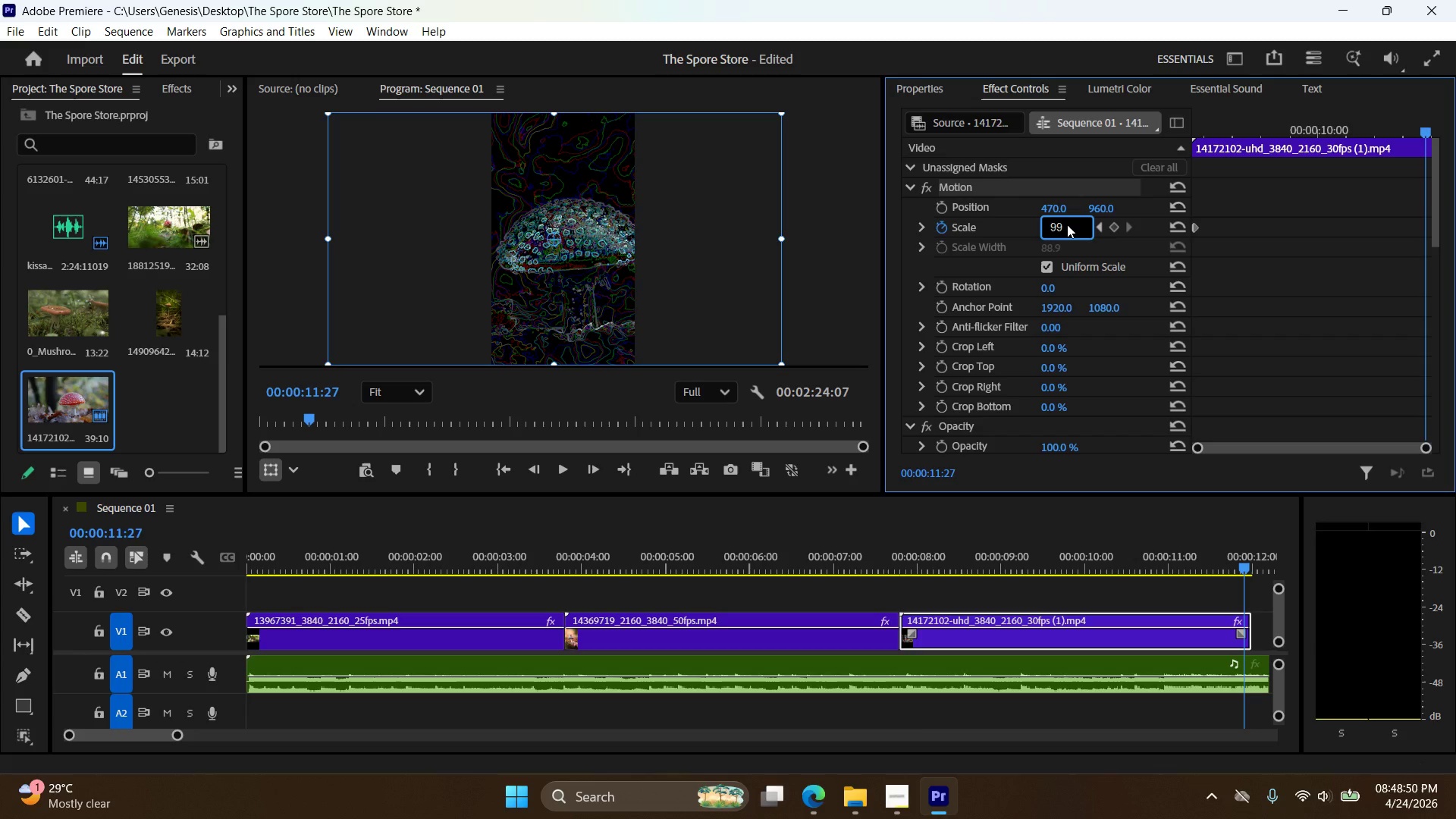 
key(NumpadEnter)
 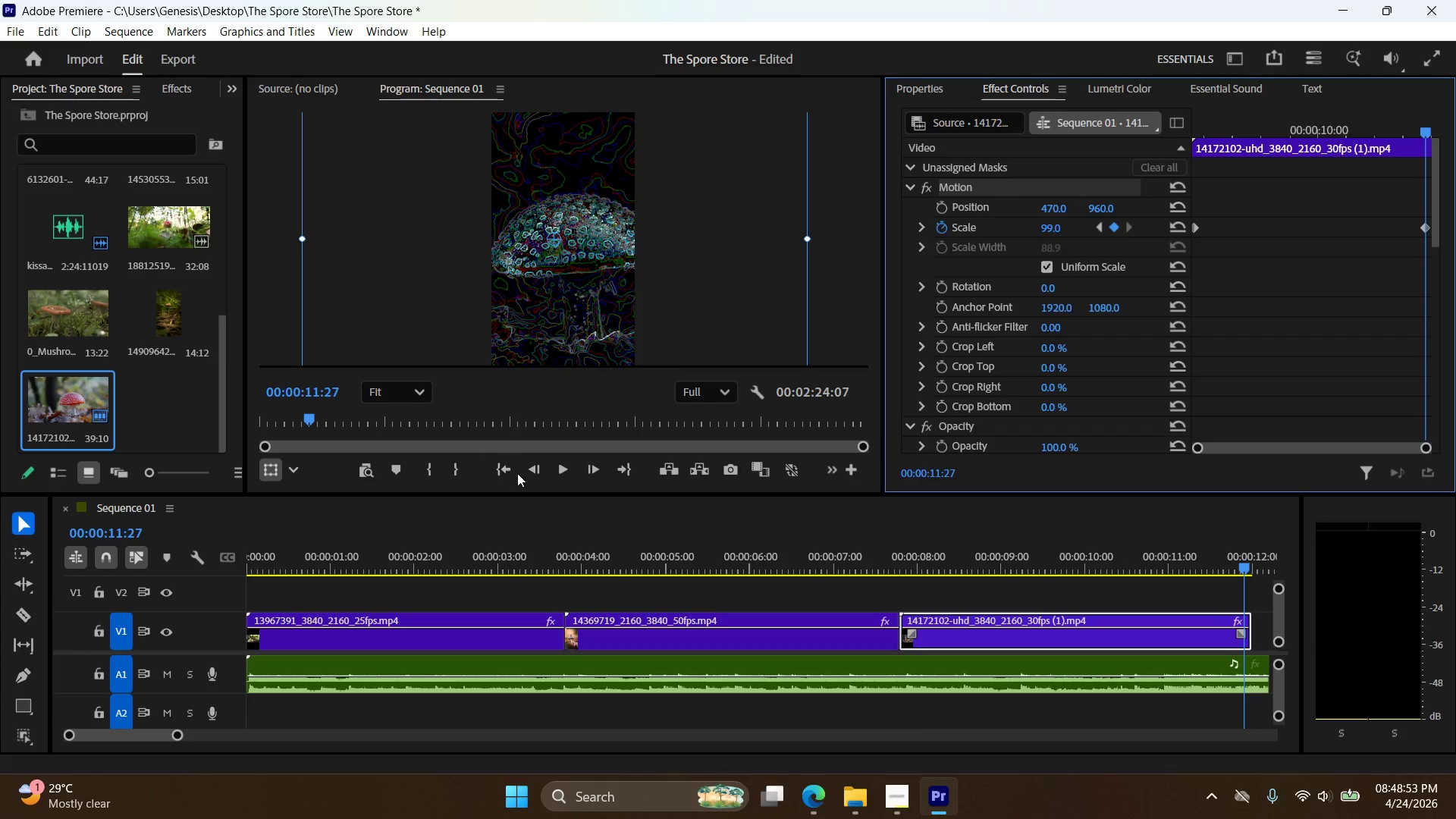 
left_click([563, 468])
 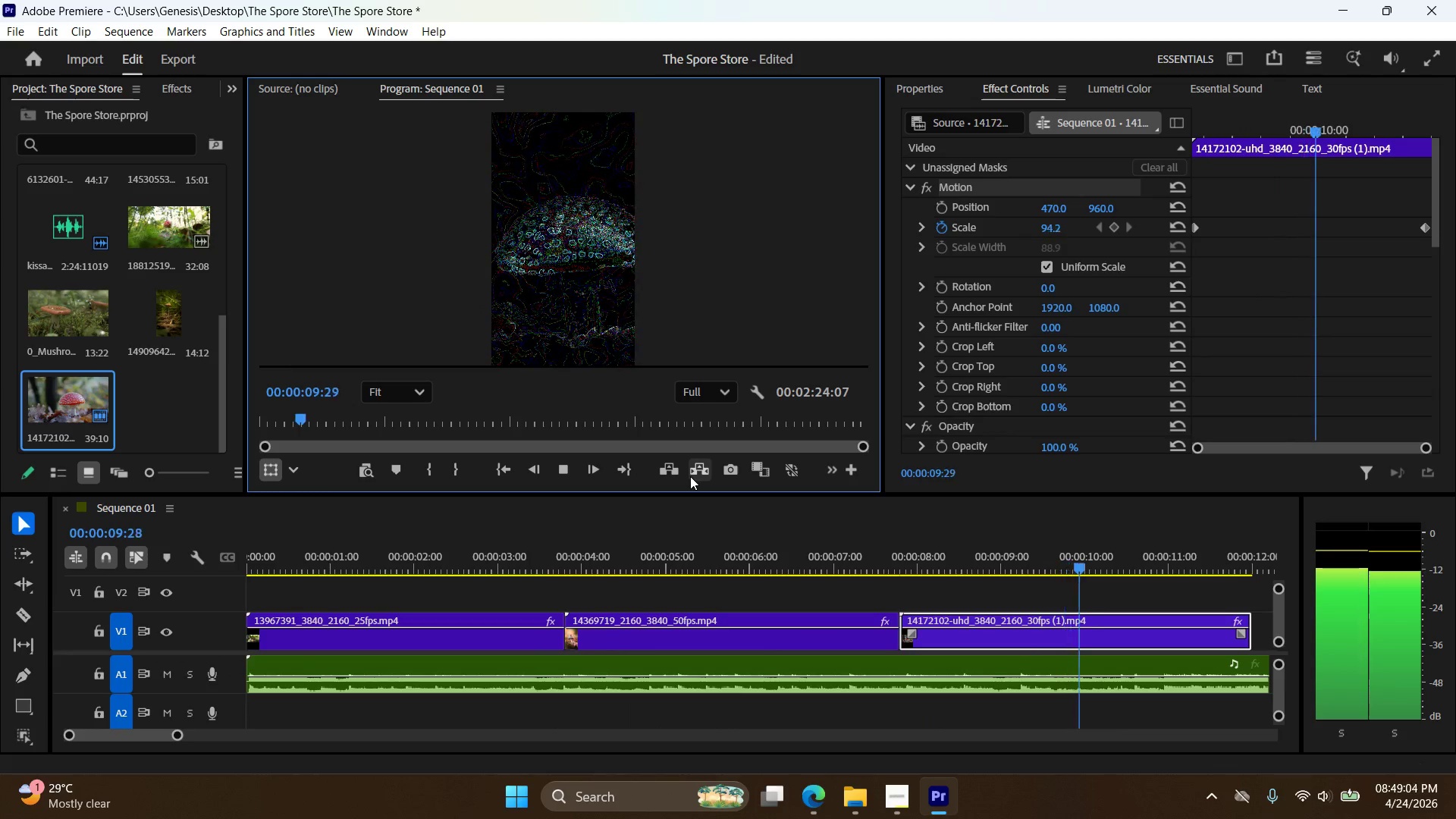 
wait(15.16)
 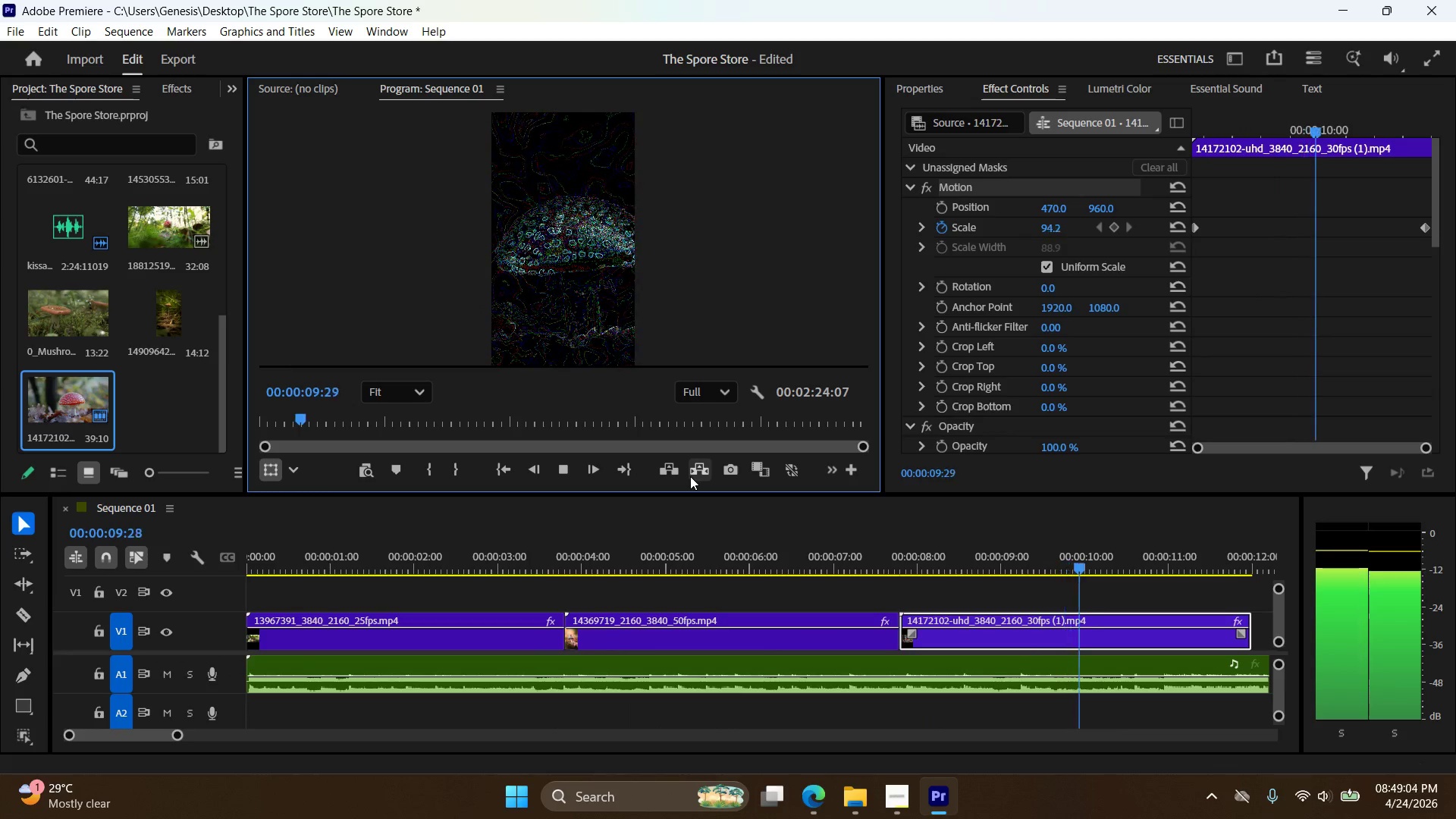 
left_click([565, 466])
 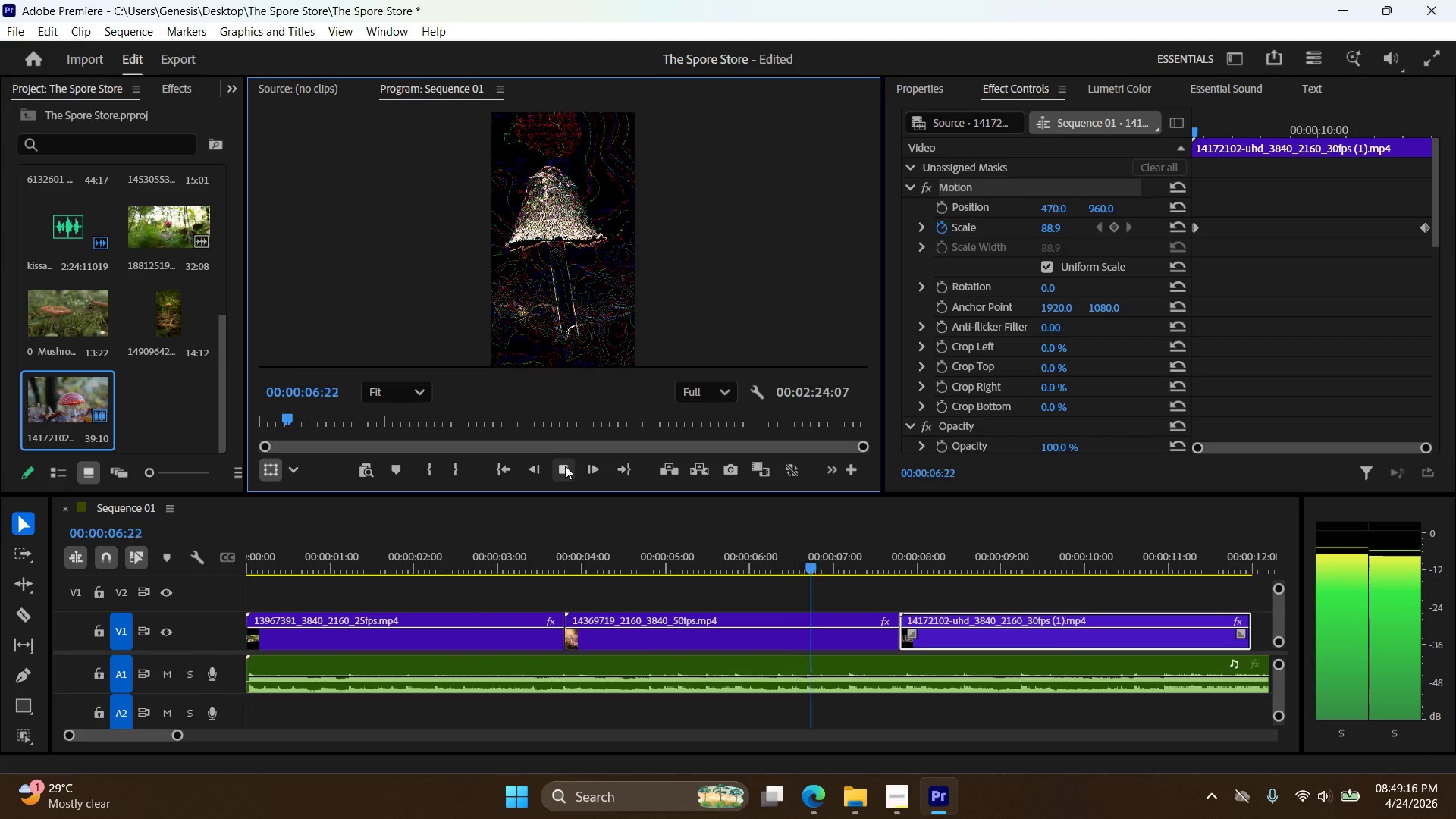 
wait(12.02)
 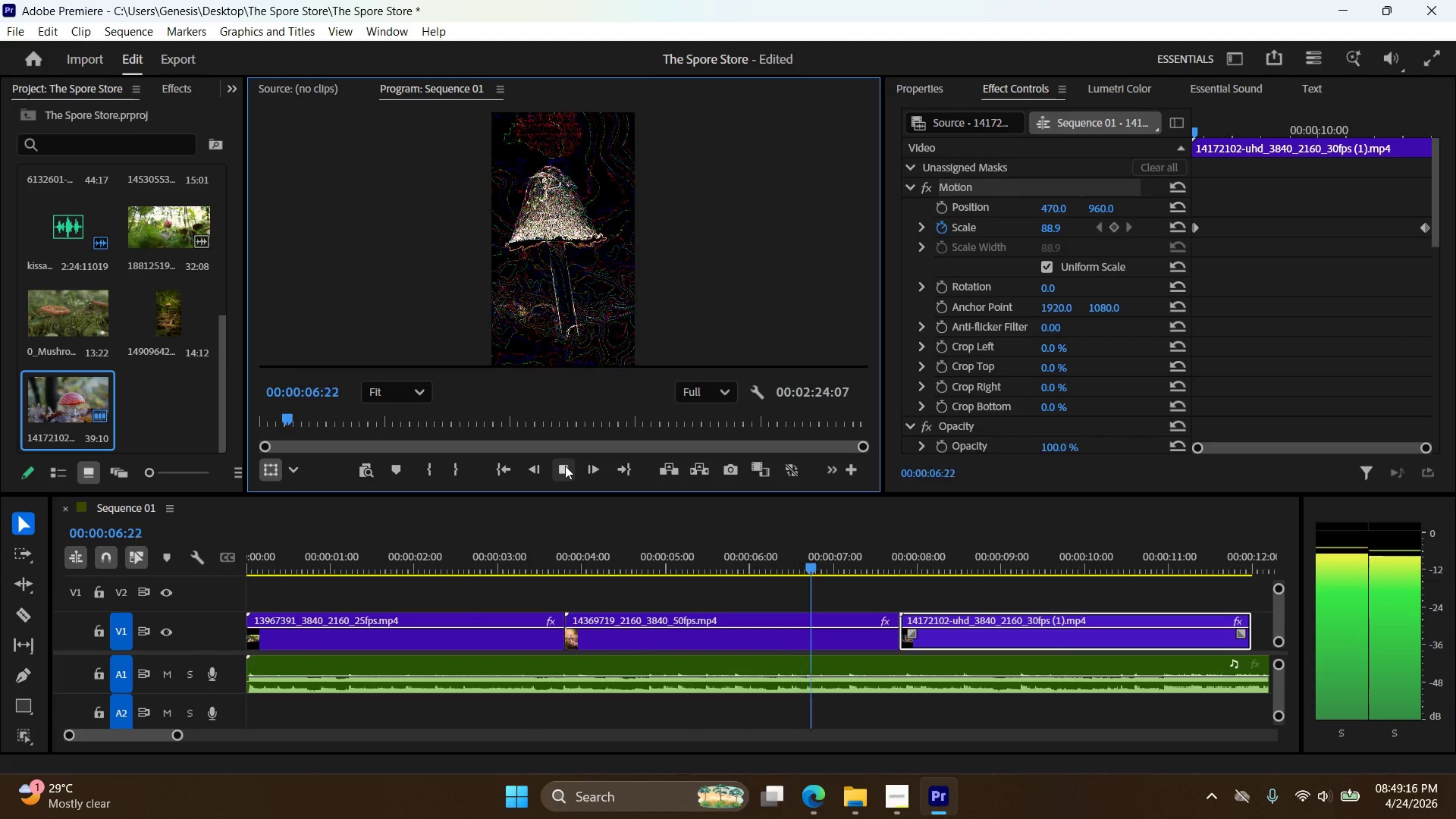 
left_click([508, 472])
 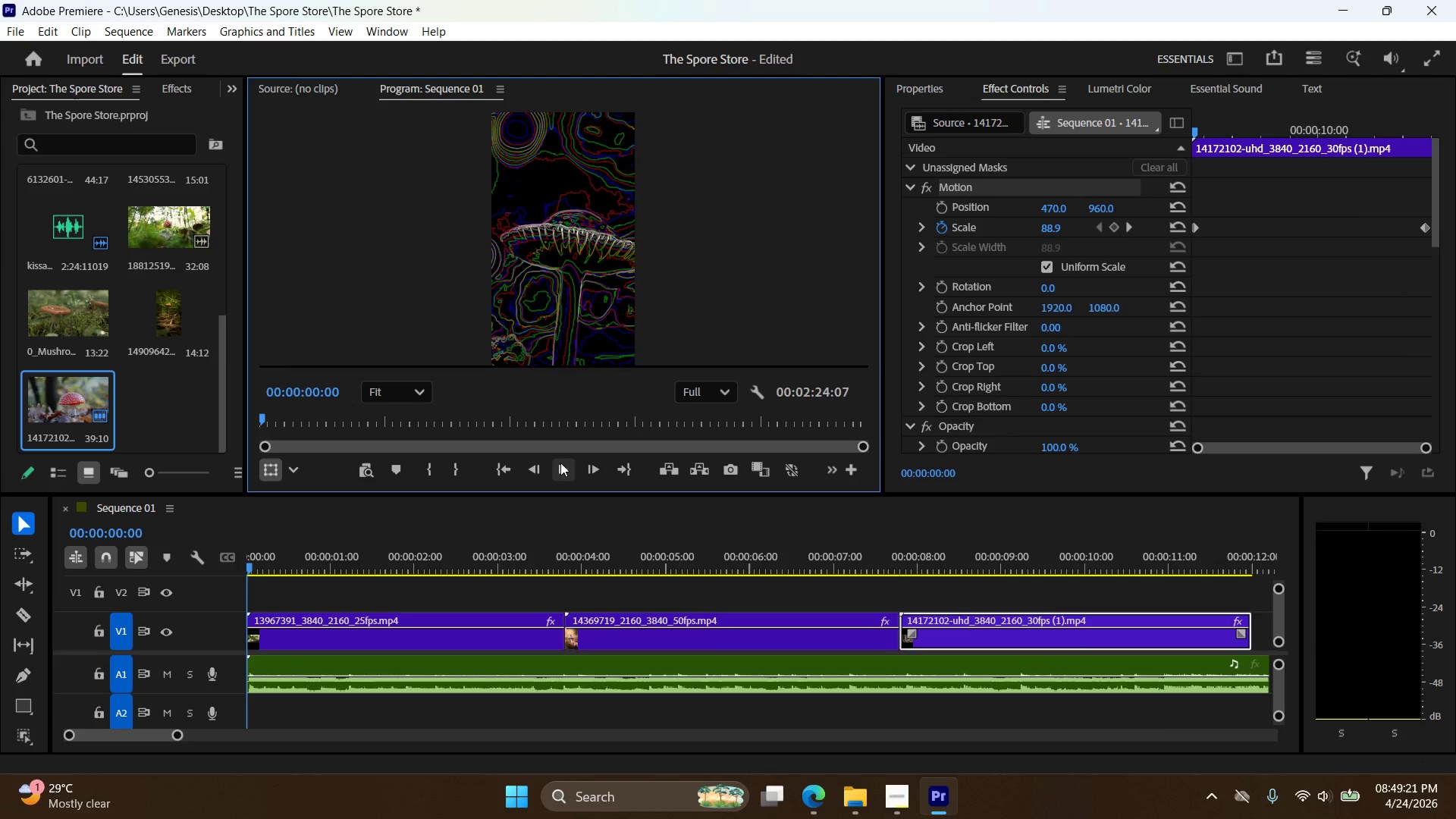 
left_click([563, 463])
 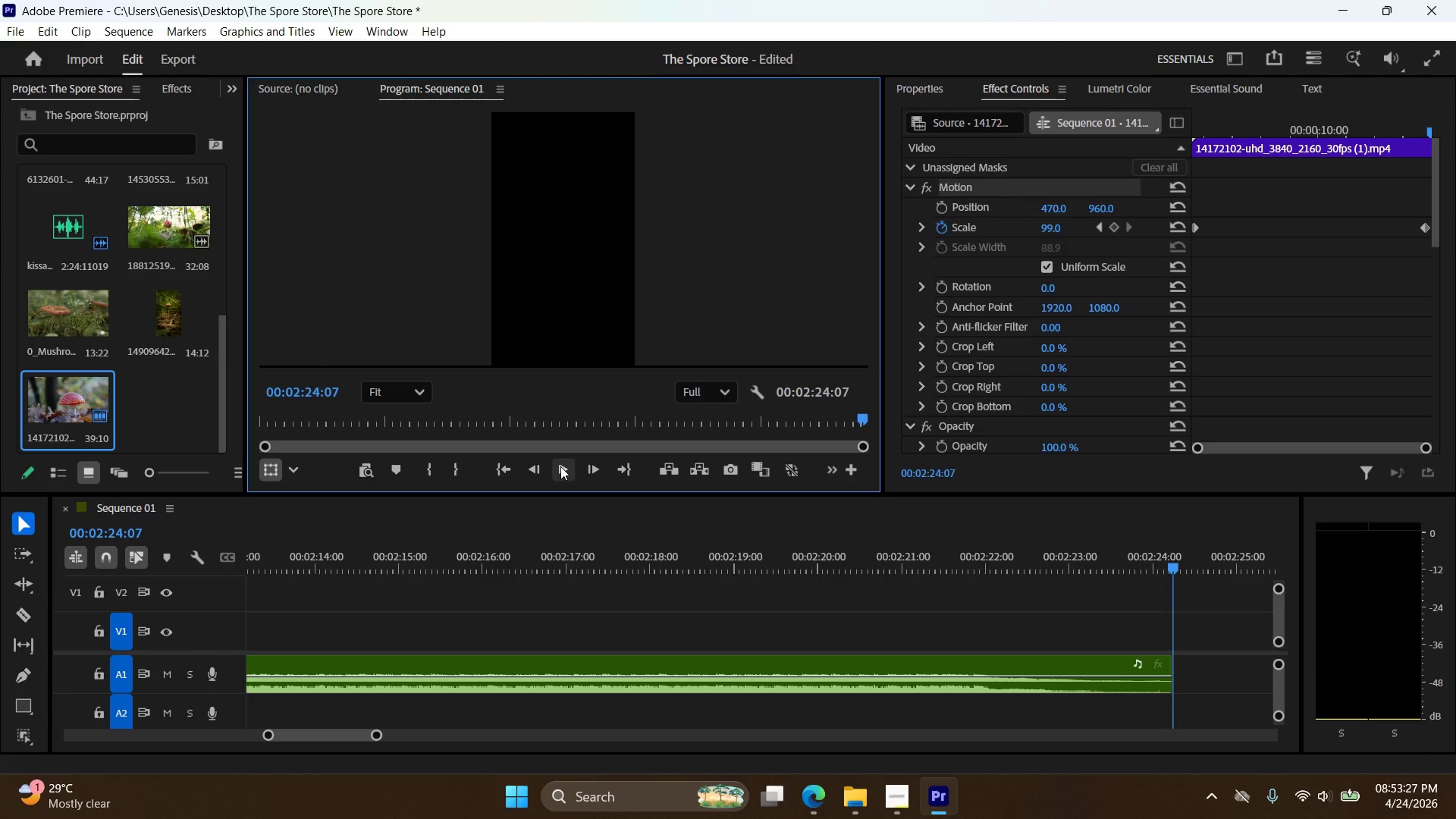 
wait(250.51)
 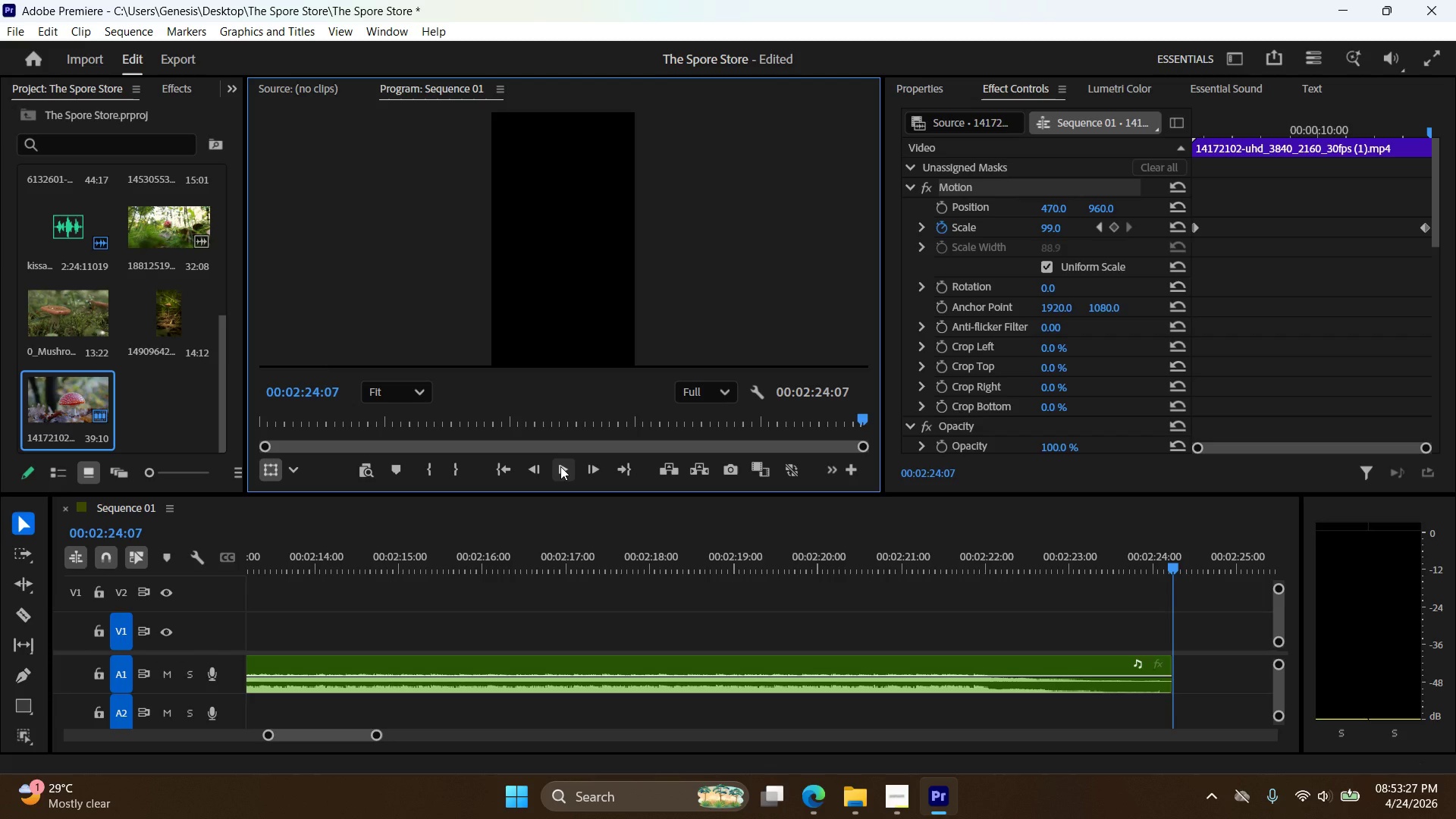 
left_click([504, 475])
 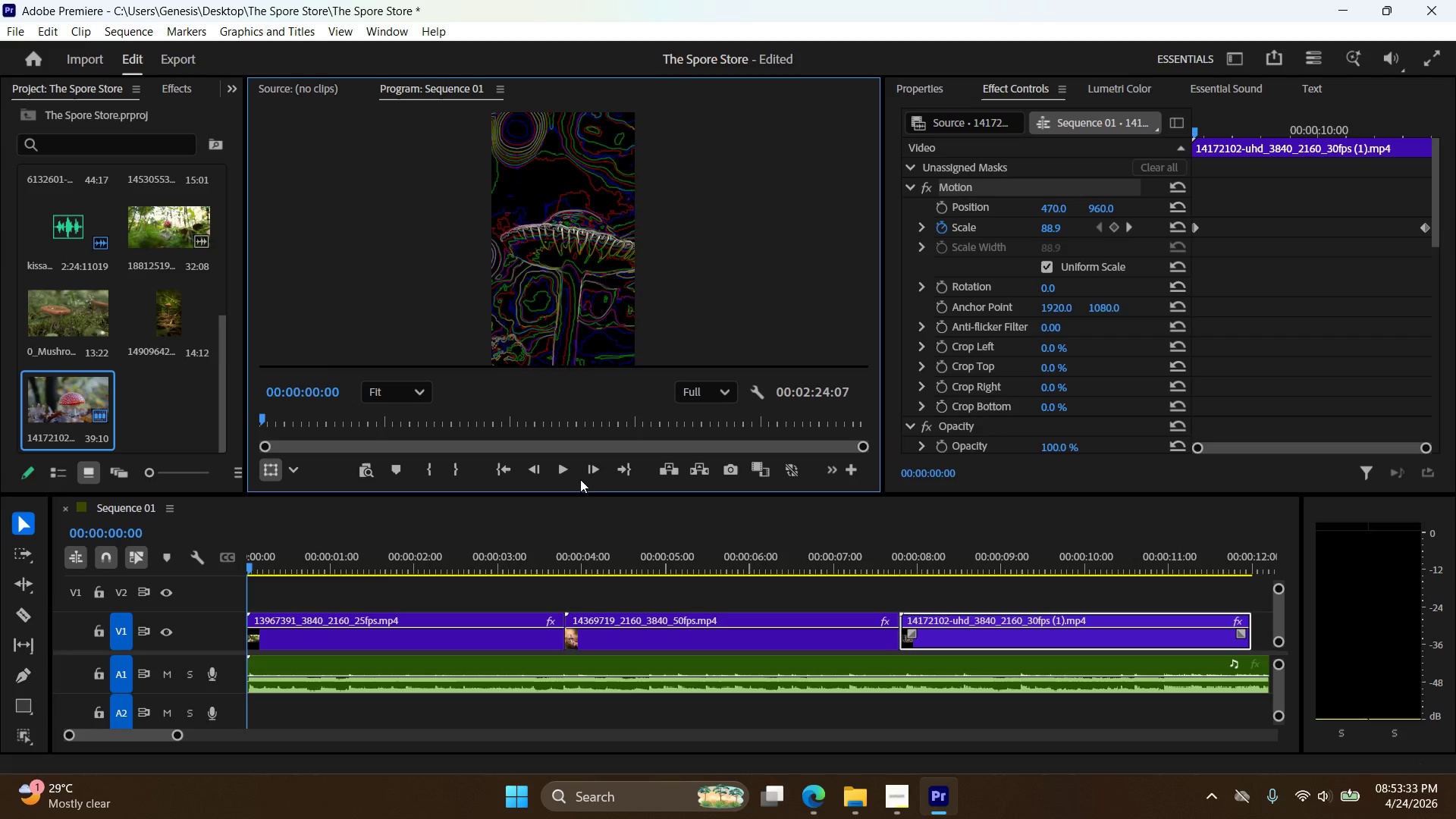 
left_click([568, 474])
 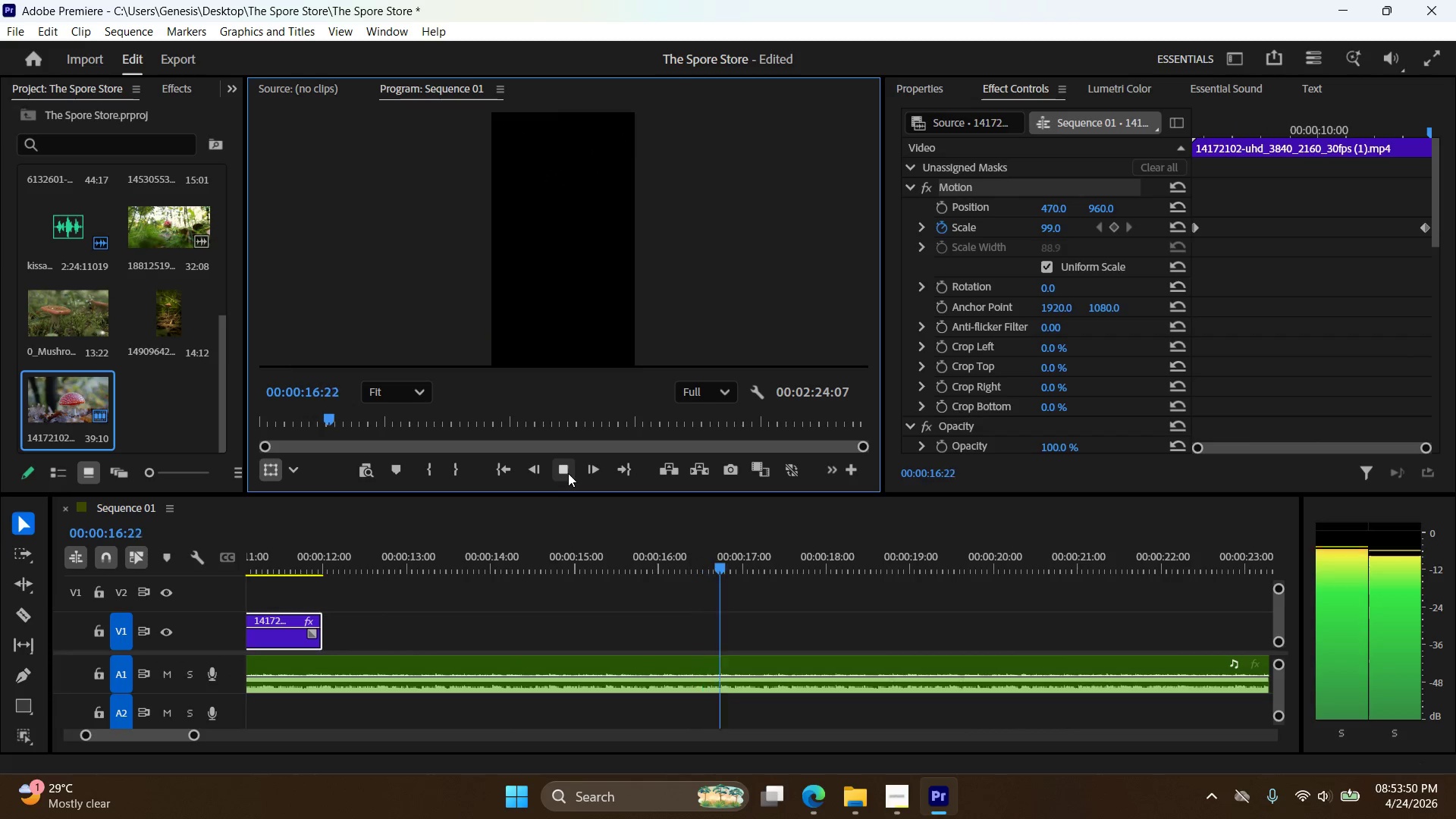 
wait(21.92)
 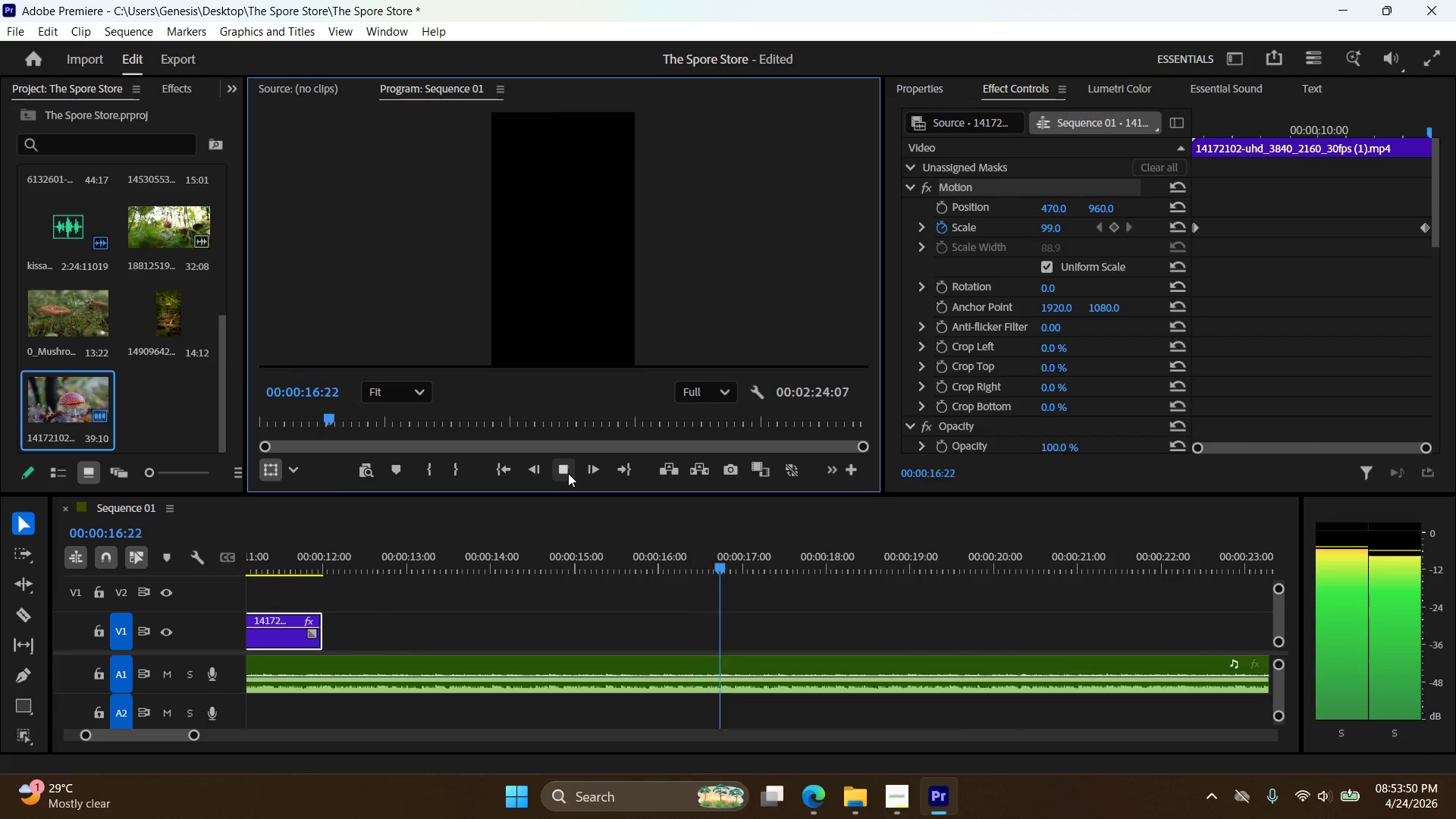 
left_click([510, 475])
 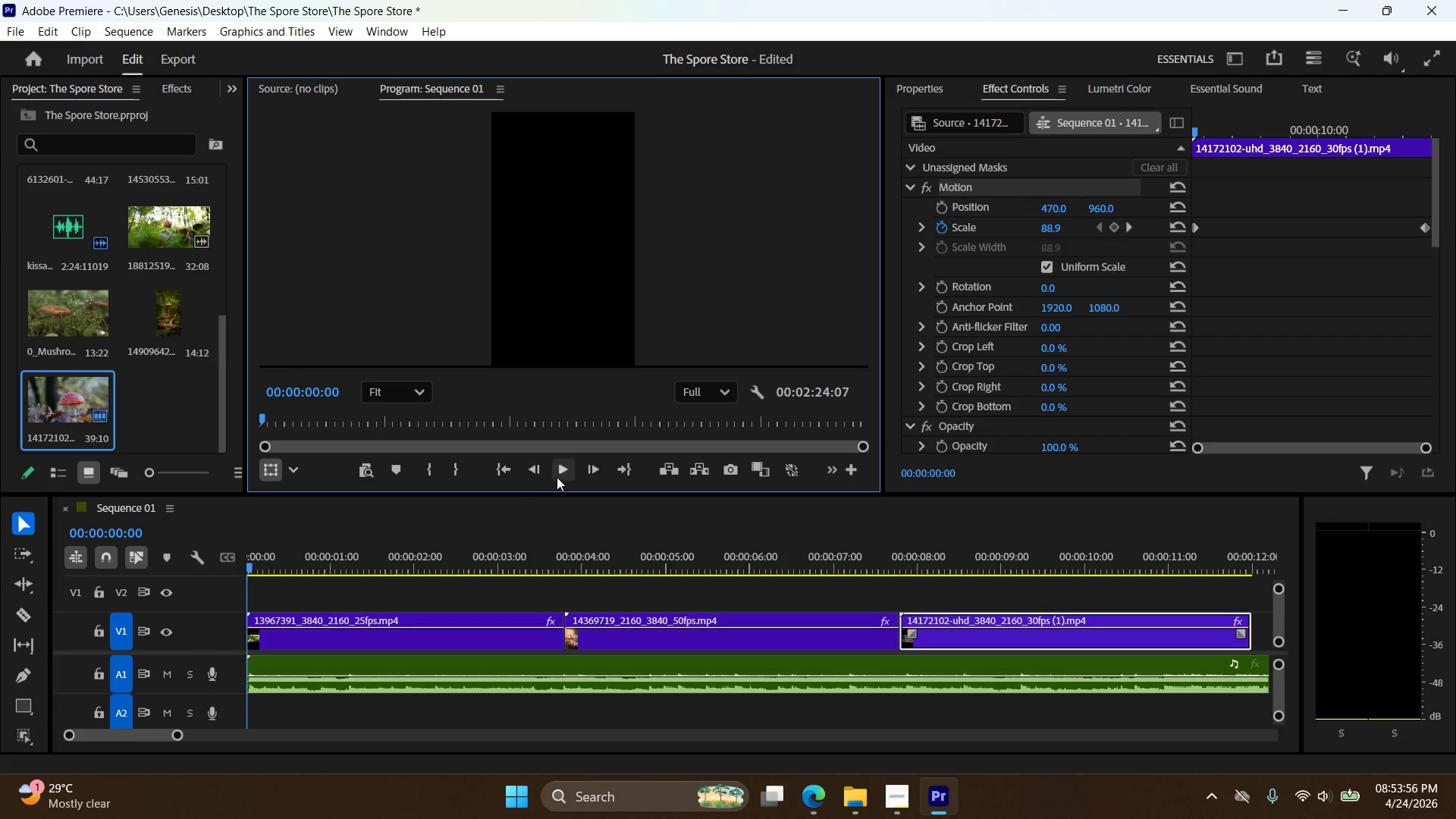 
left_click([562, 476])